 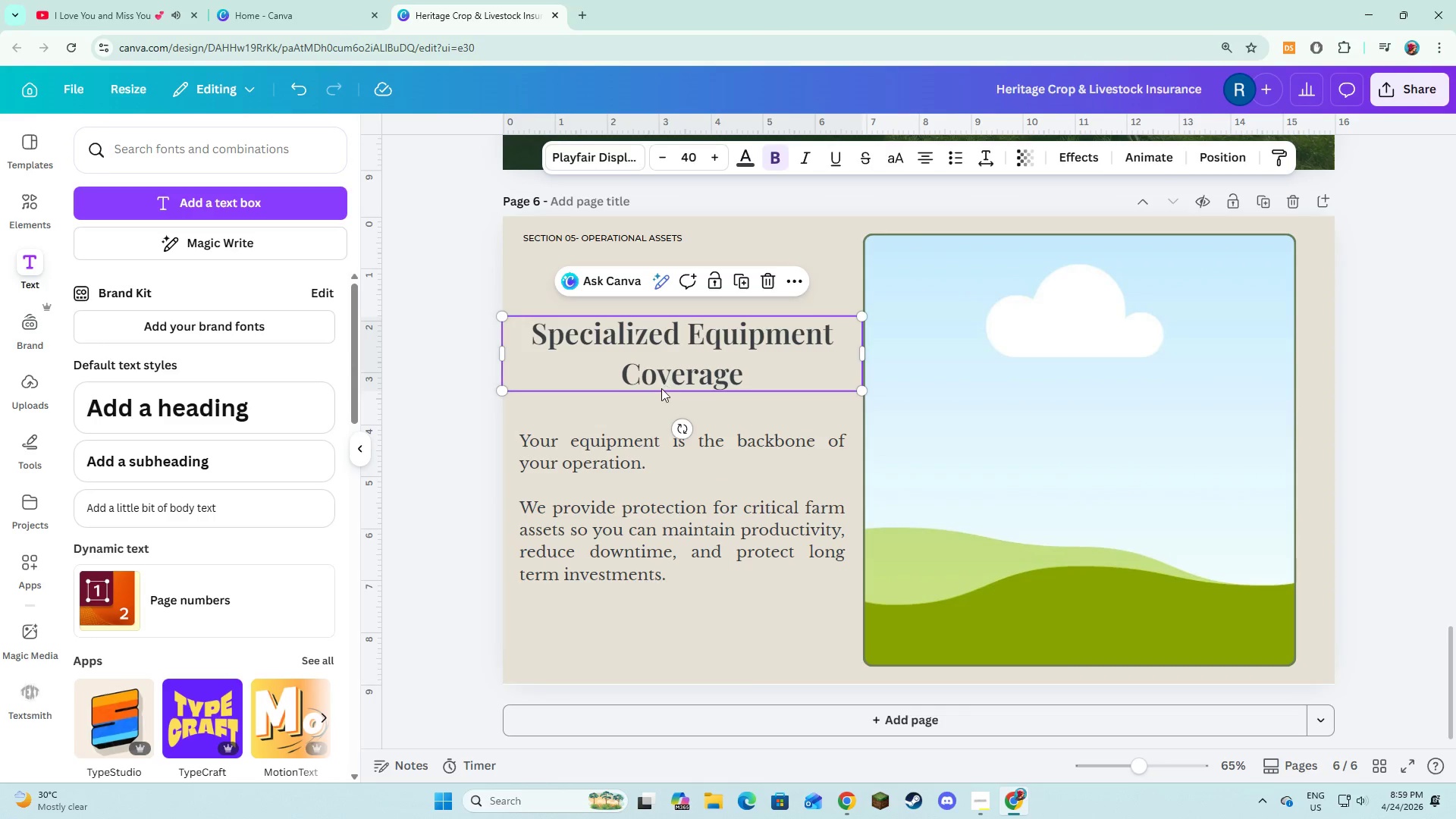 
hold_key(key=ShiftLeft, duration=0.66)
left_click([629, 492])
 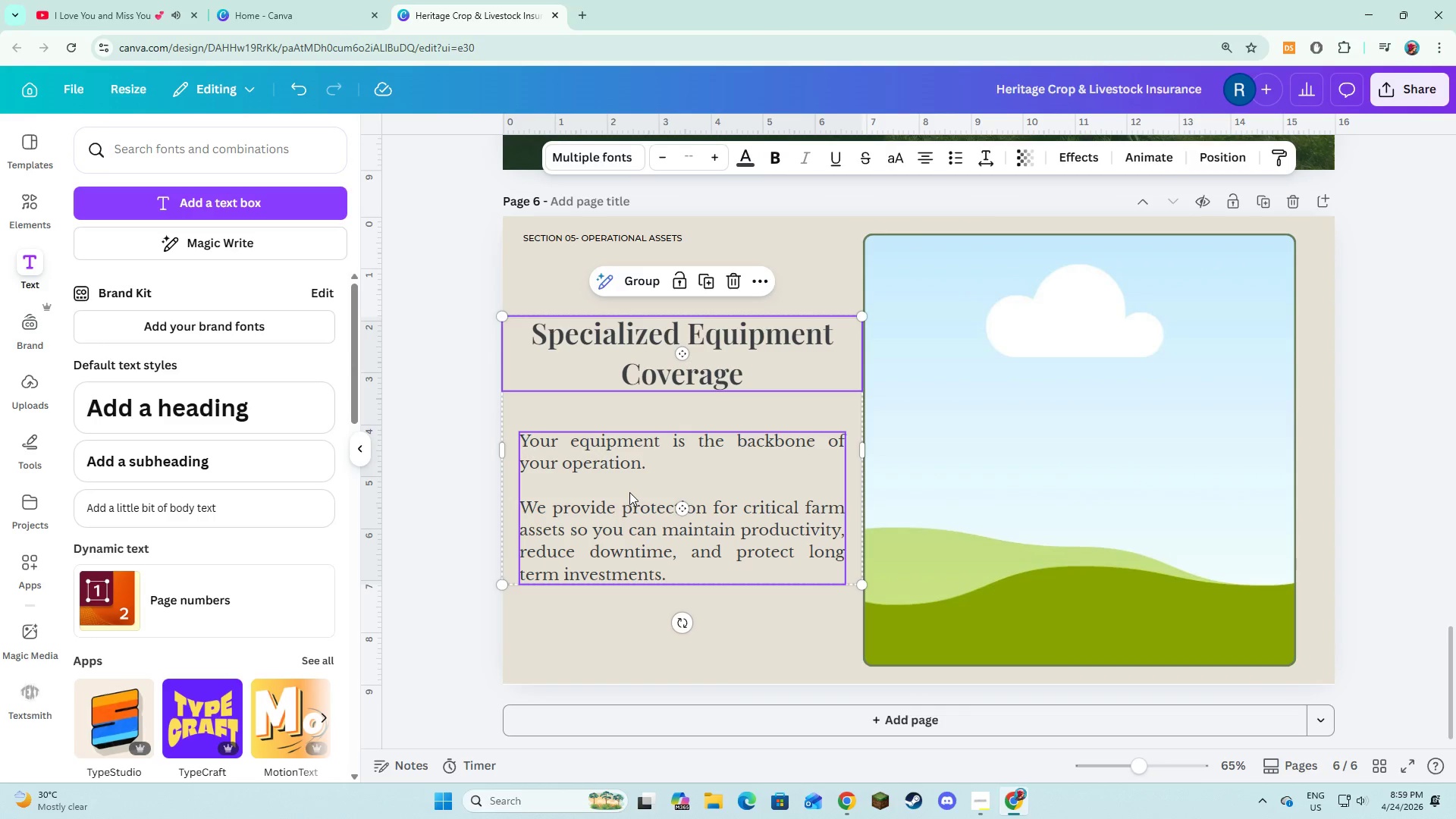 
left_click_drag(start_coordinate=[629, 492], to_coordinate=[630, 472])
 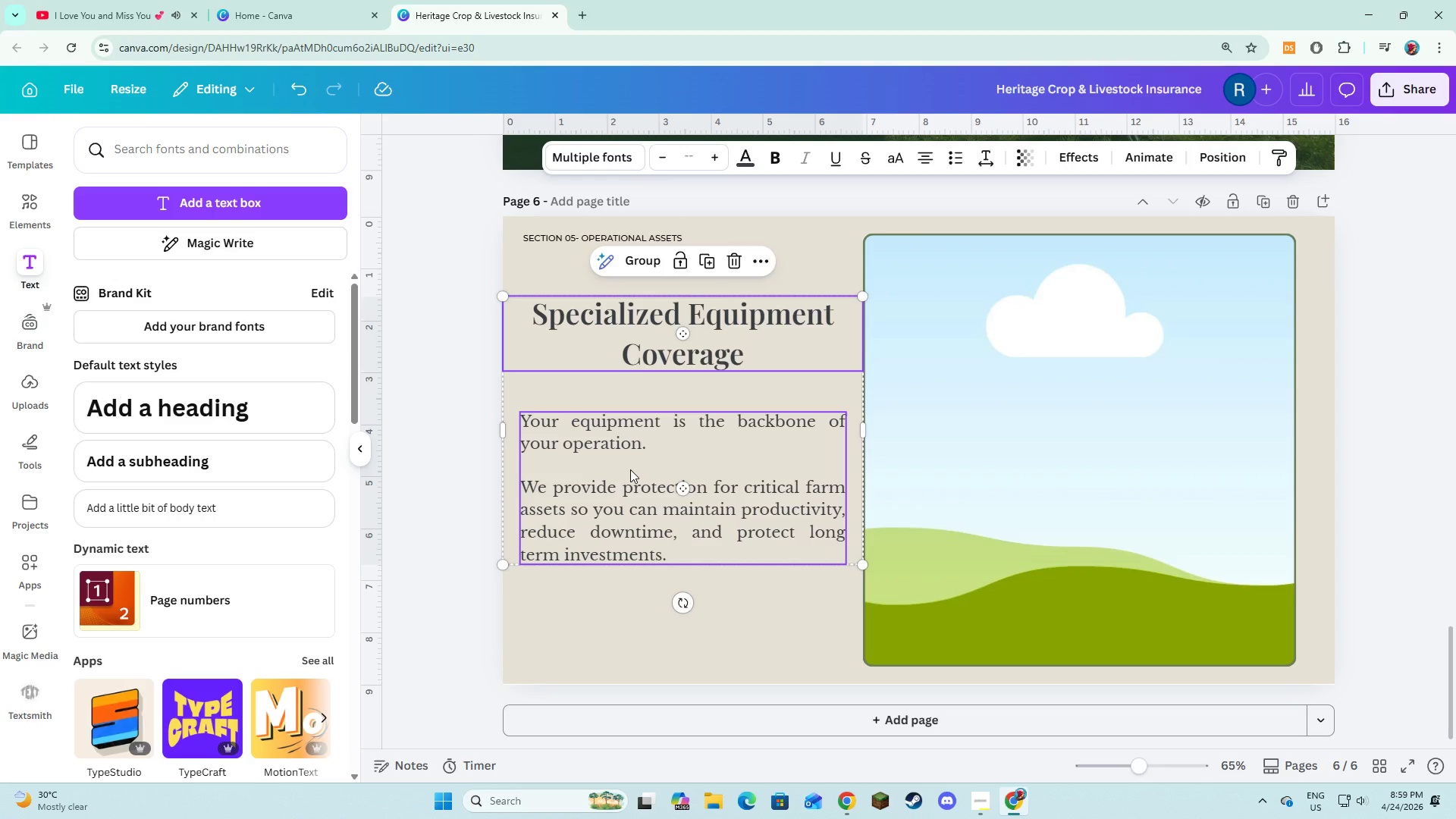 
wait(19.73)
 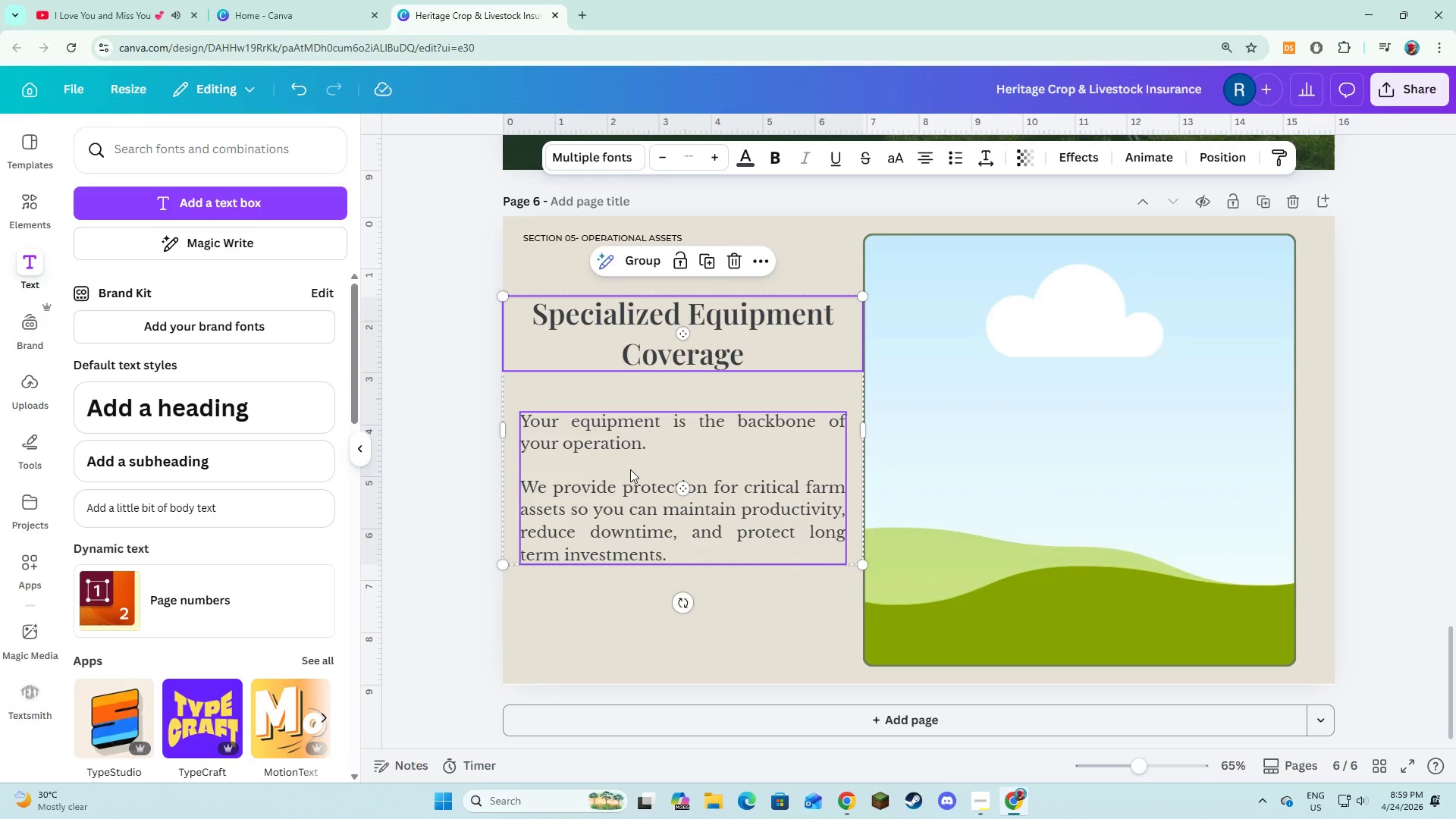 
left_click([615, 497])
 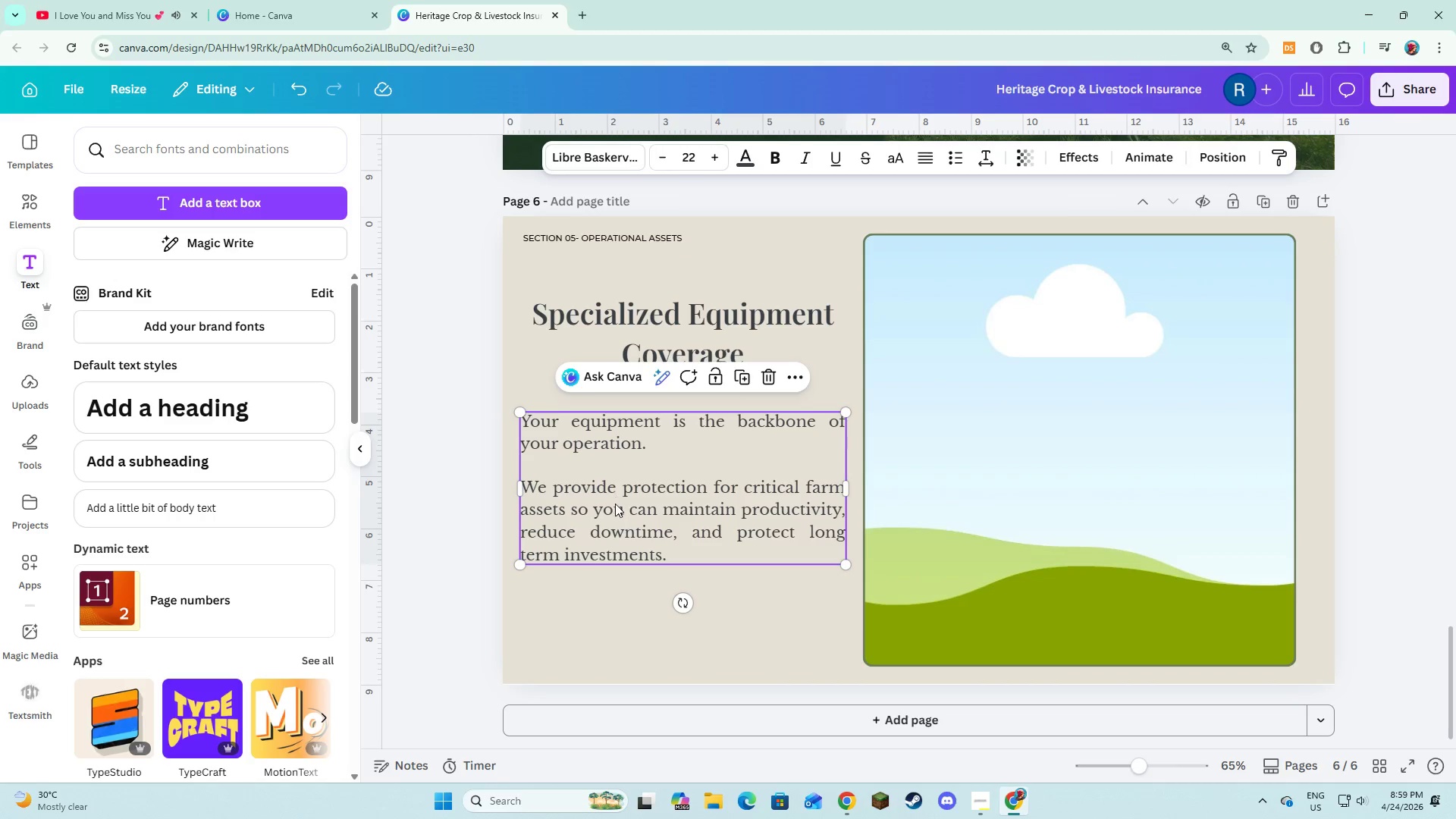 
left_click_drag(start_coordinate=[615, 504], to_coordinate=[615, 491])
 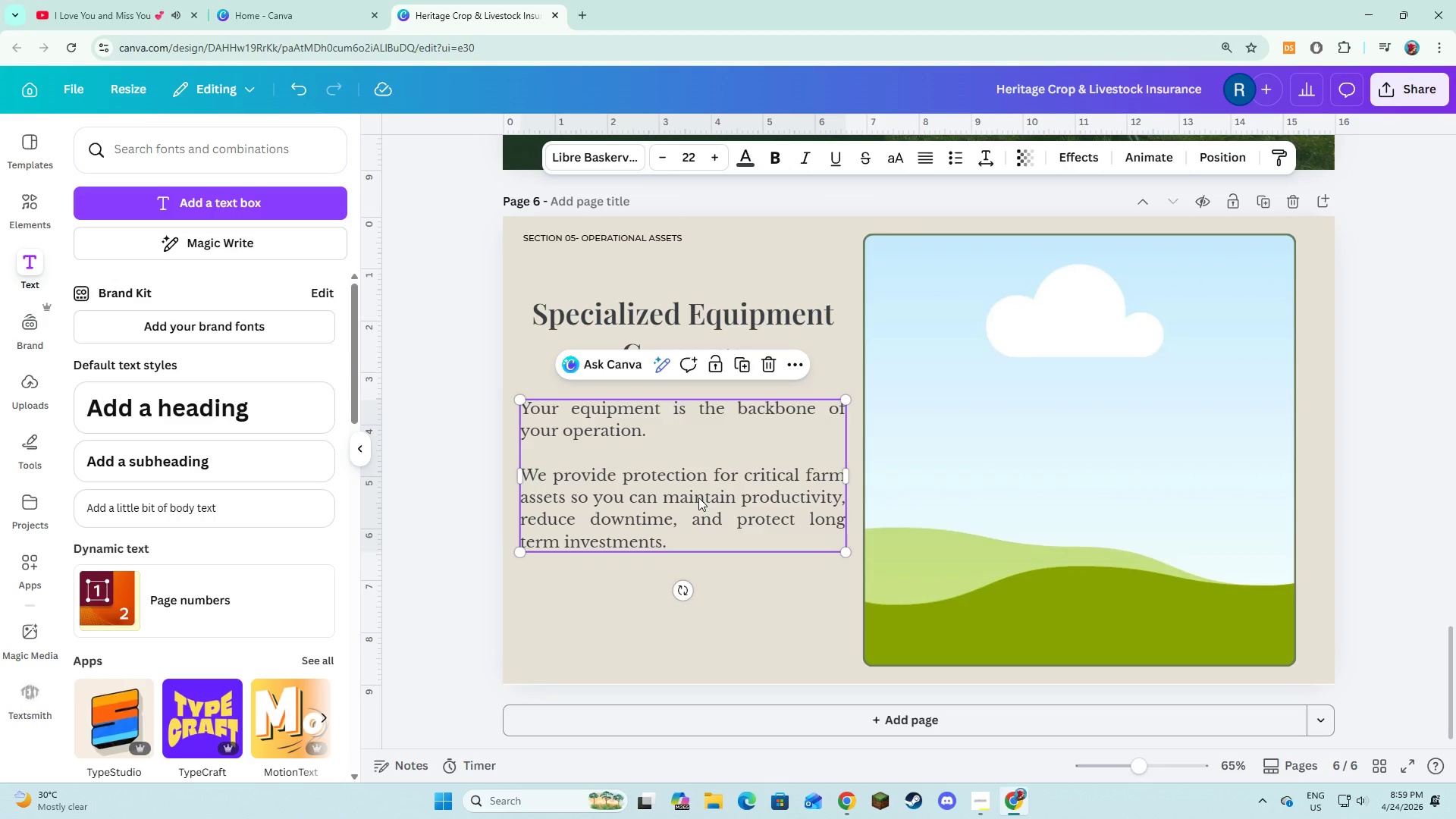 
left_click_drag(start_coordinate=[698, 497], to_coordinate=[698, 491])
 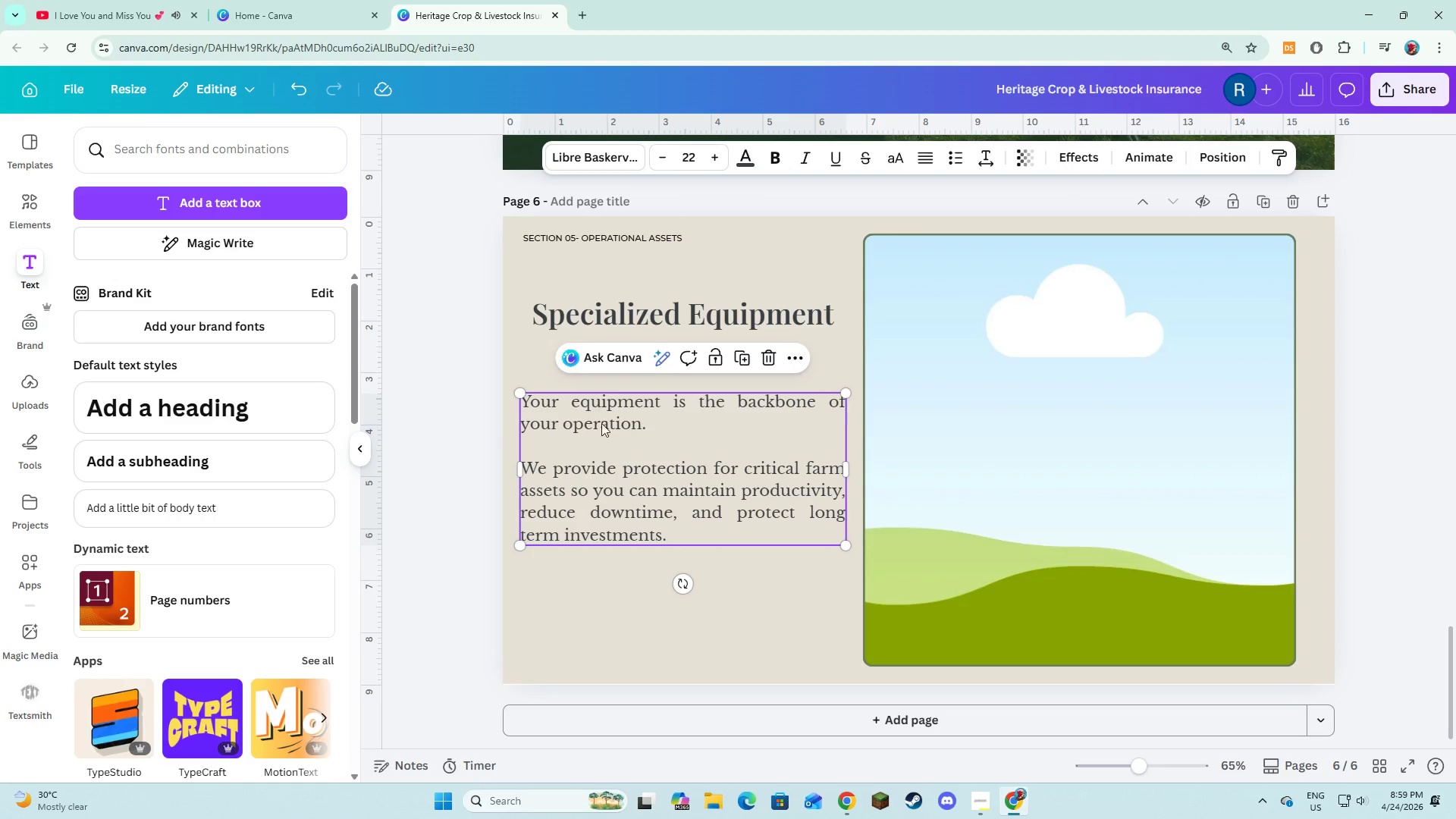 
hold_key(key=ShiftLeft, duration=0.73)
left_click([538, 322])
 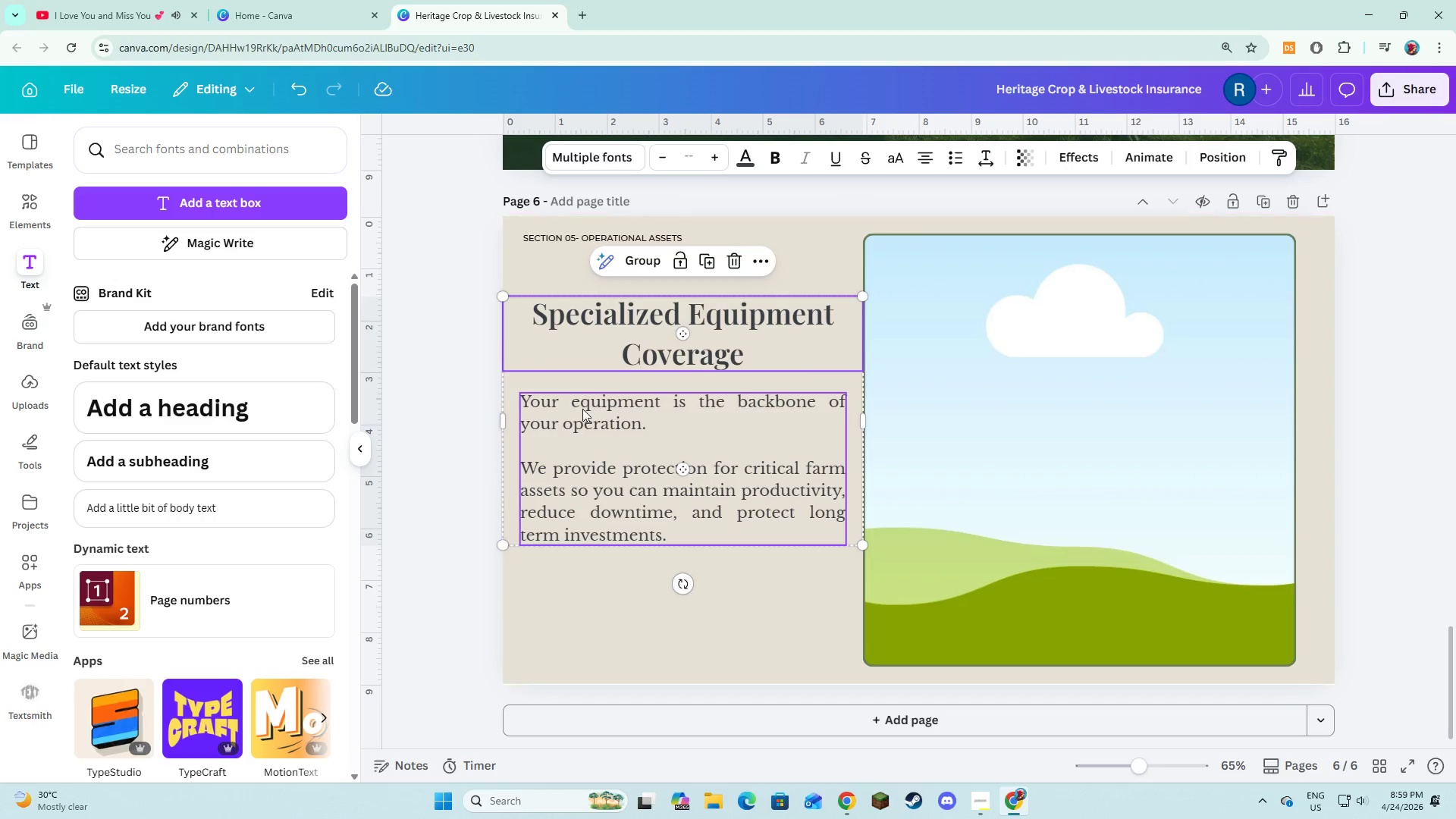 
left_click_drag(start_coordinate=[585, 415], to_coordinate=[585, 399])
 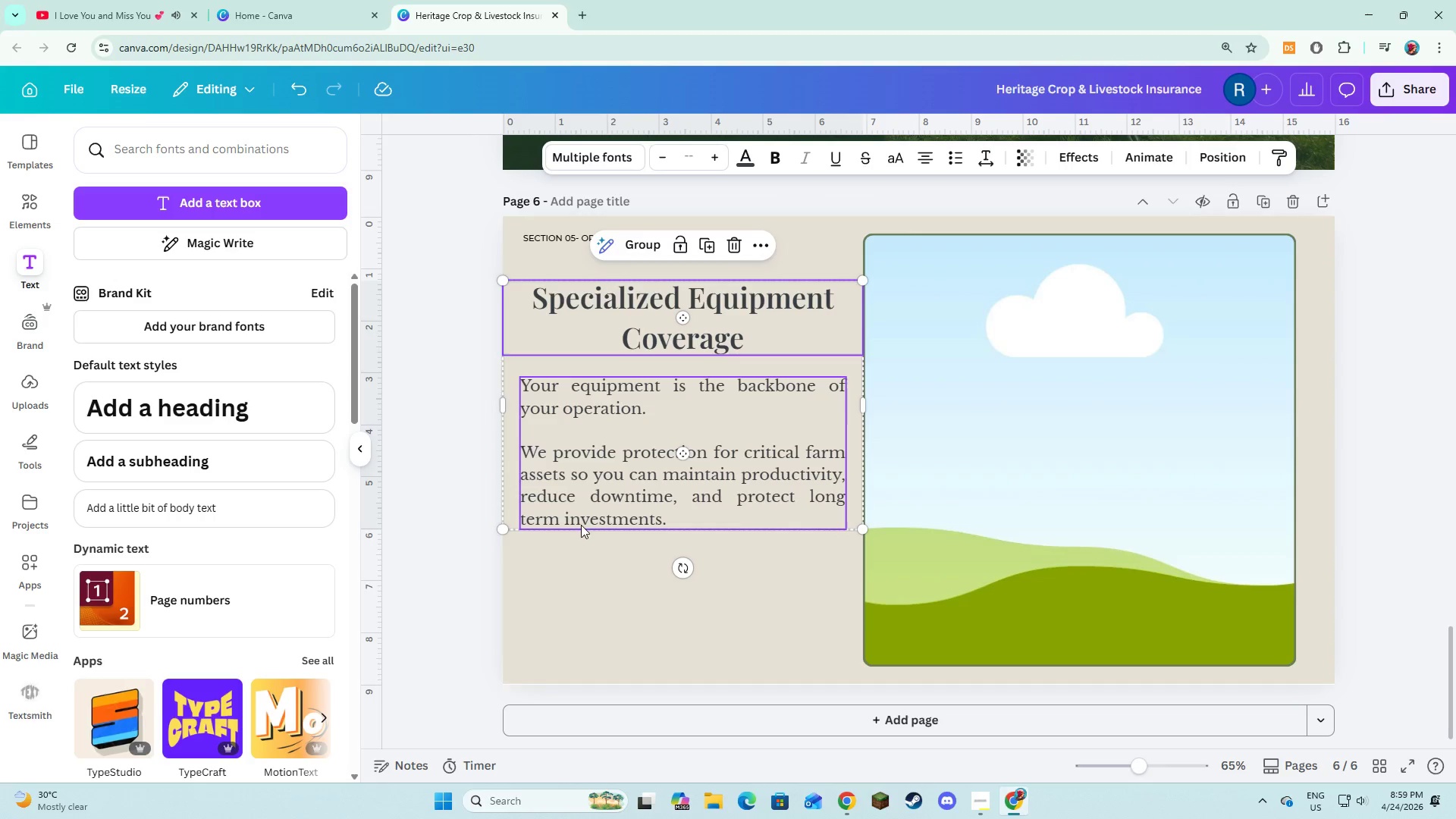 
left_click([573, 561])
 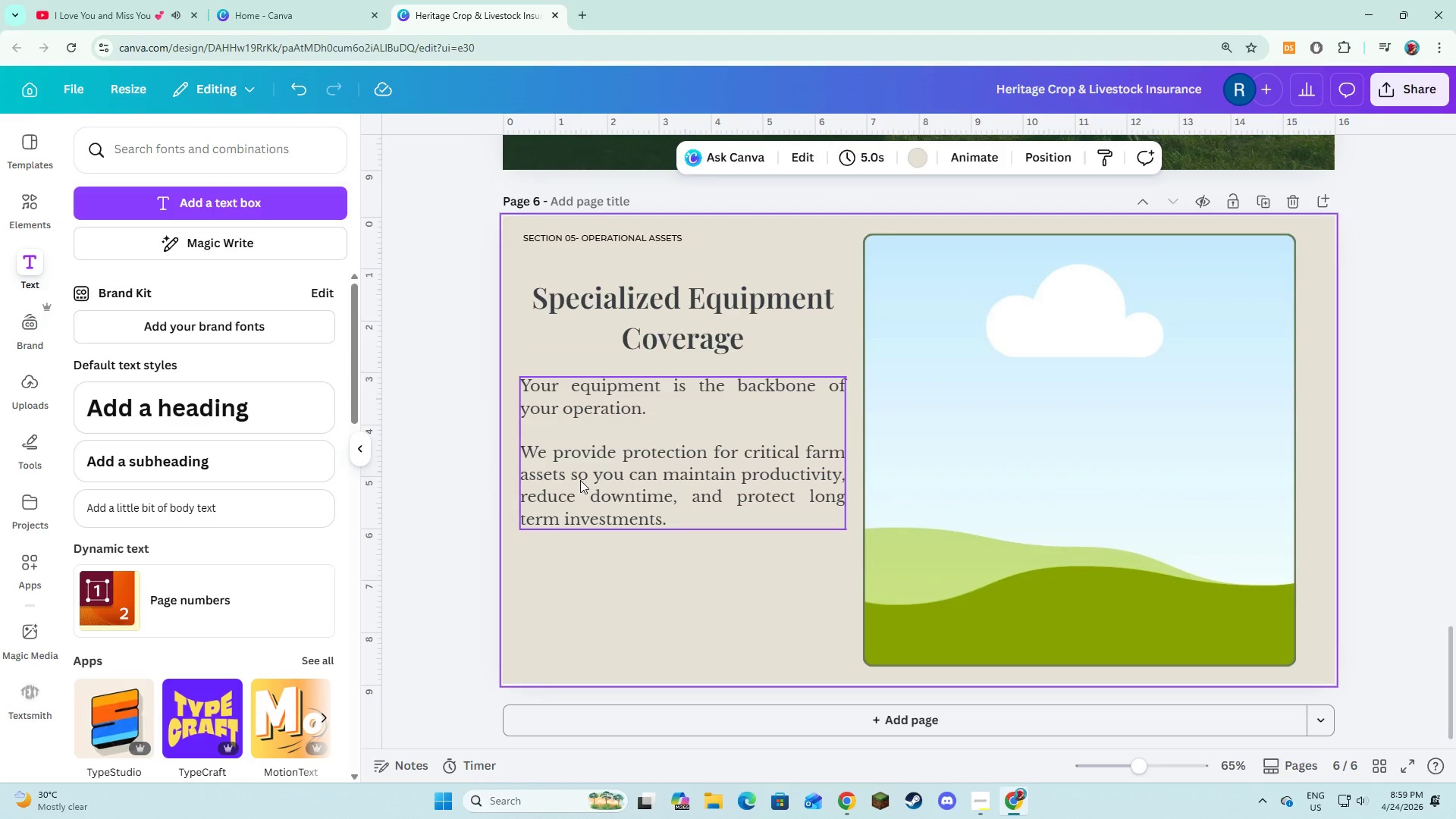 
left_click([580, 480])
 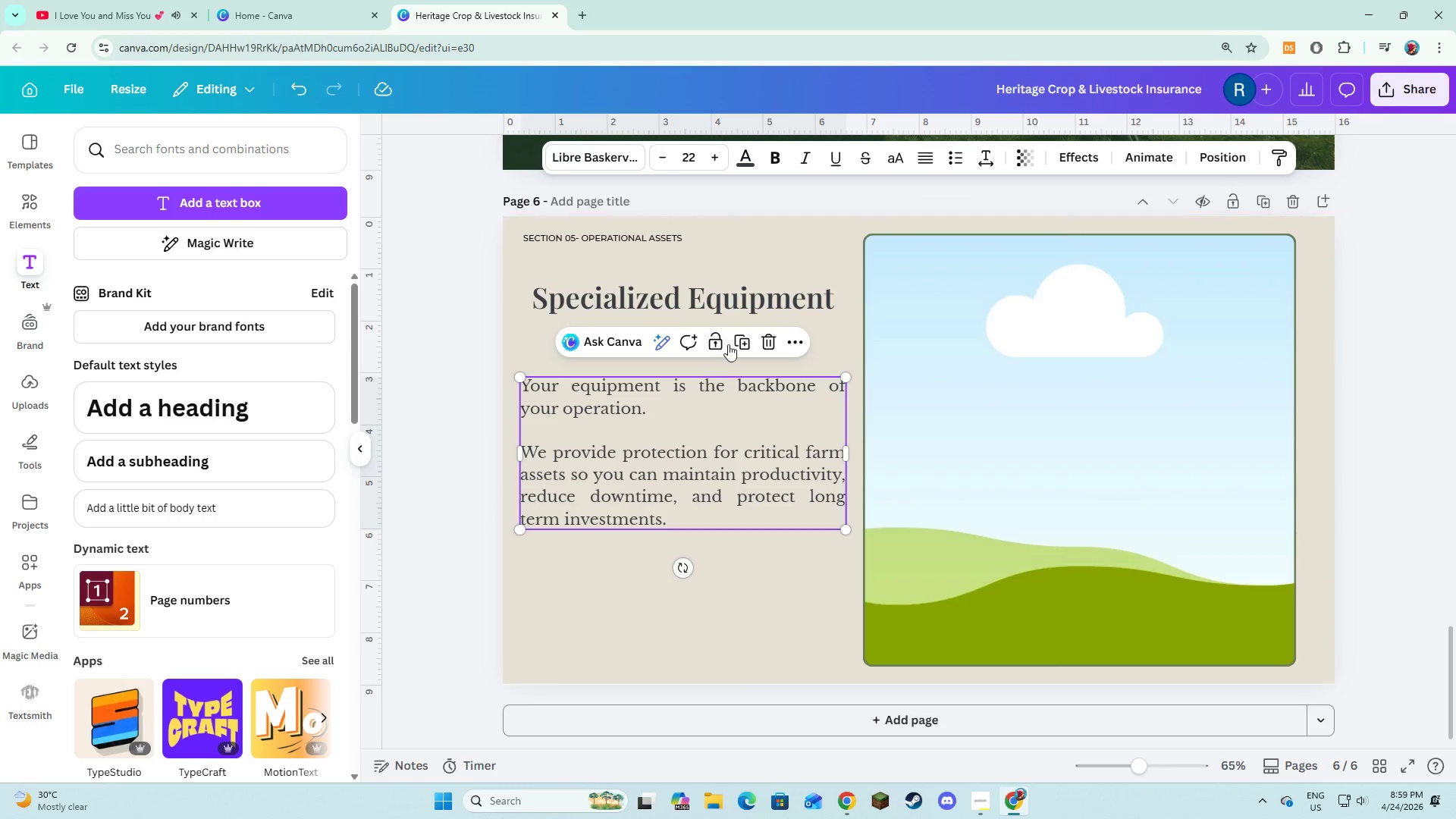 
left_click([730, 341])
 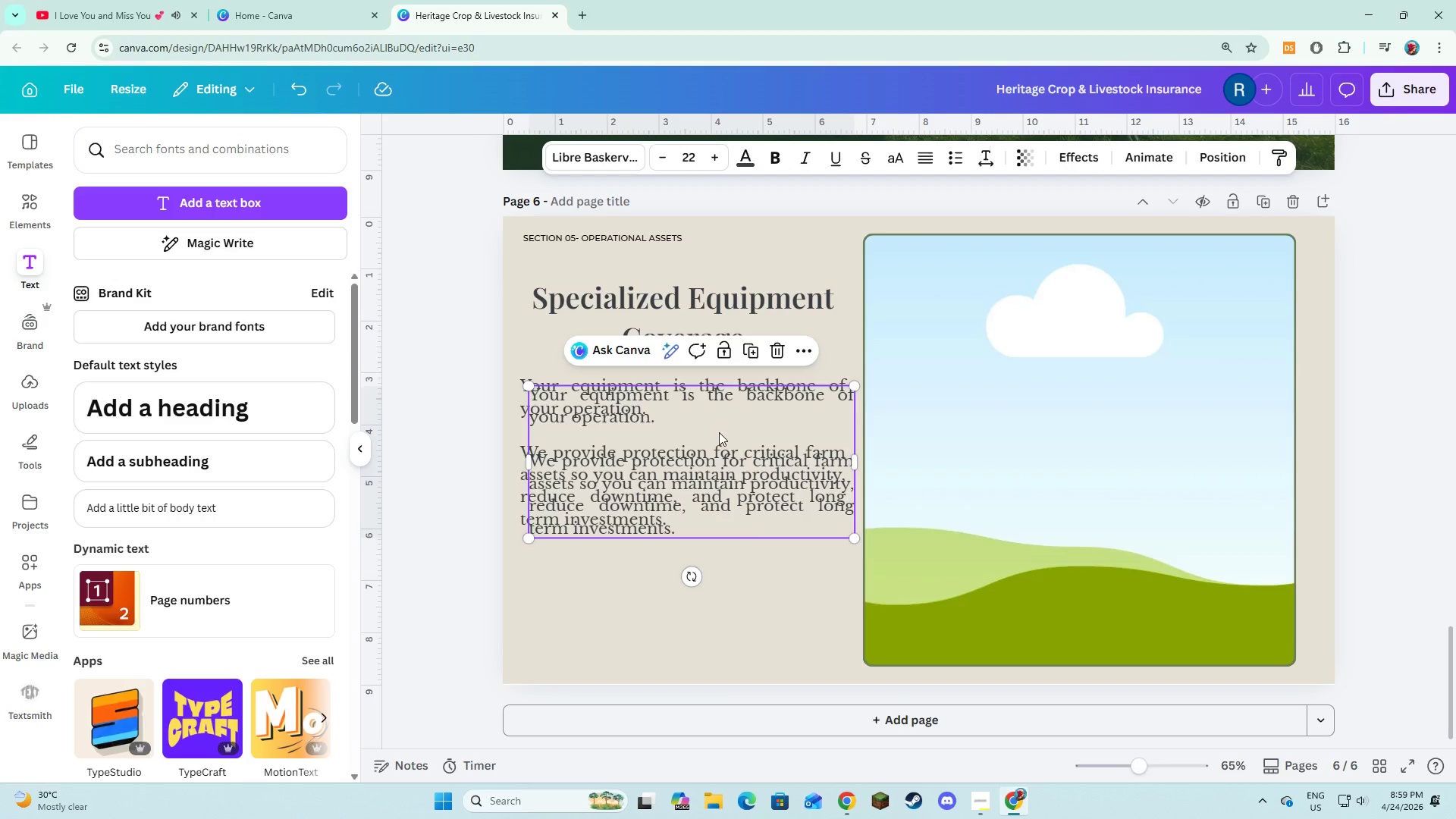 
left_click_drag(start_coordinate=[719, 440], to_coordinate=[716, 505])
 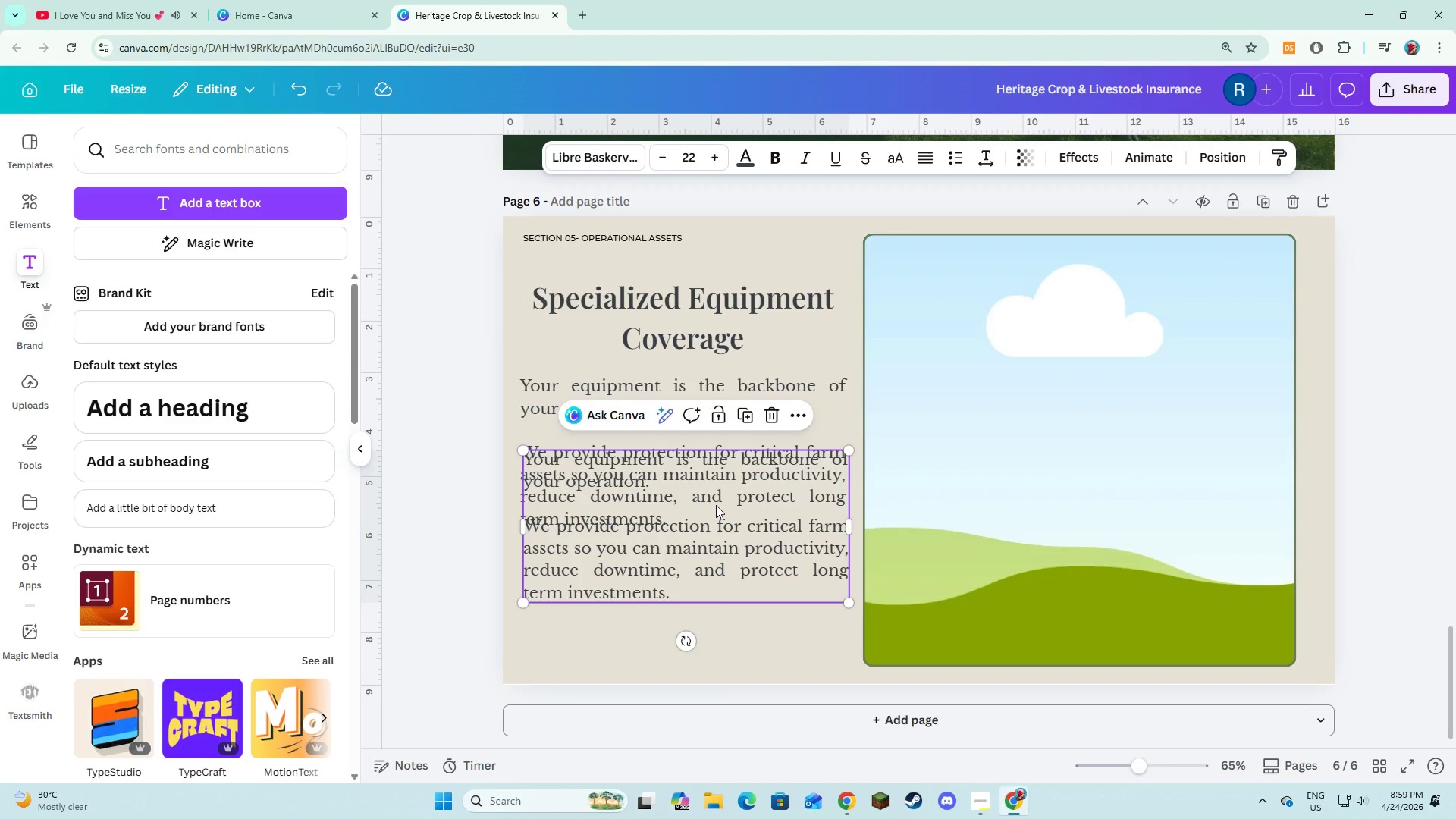 
left_click([716, 505])
 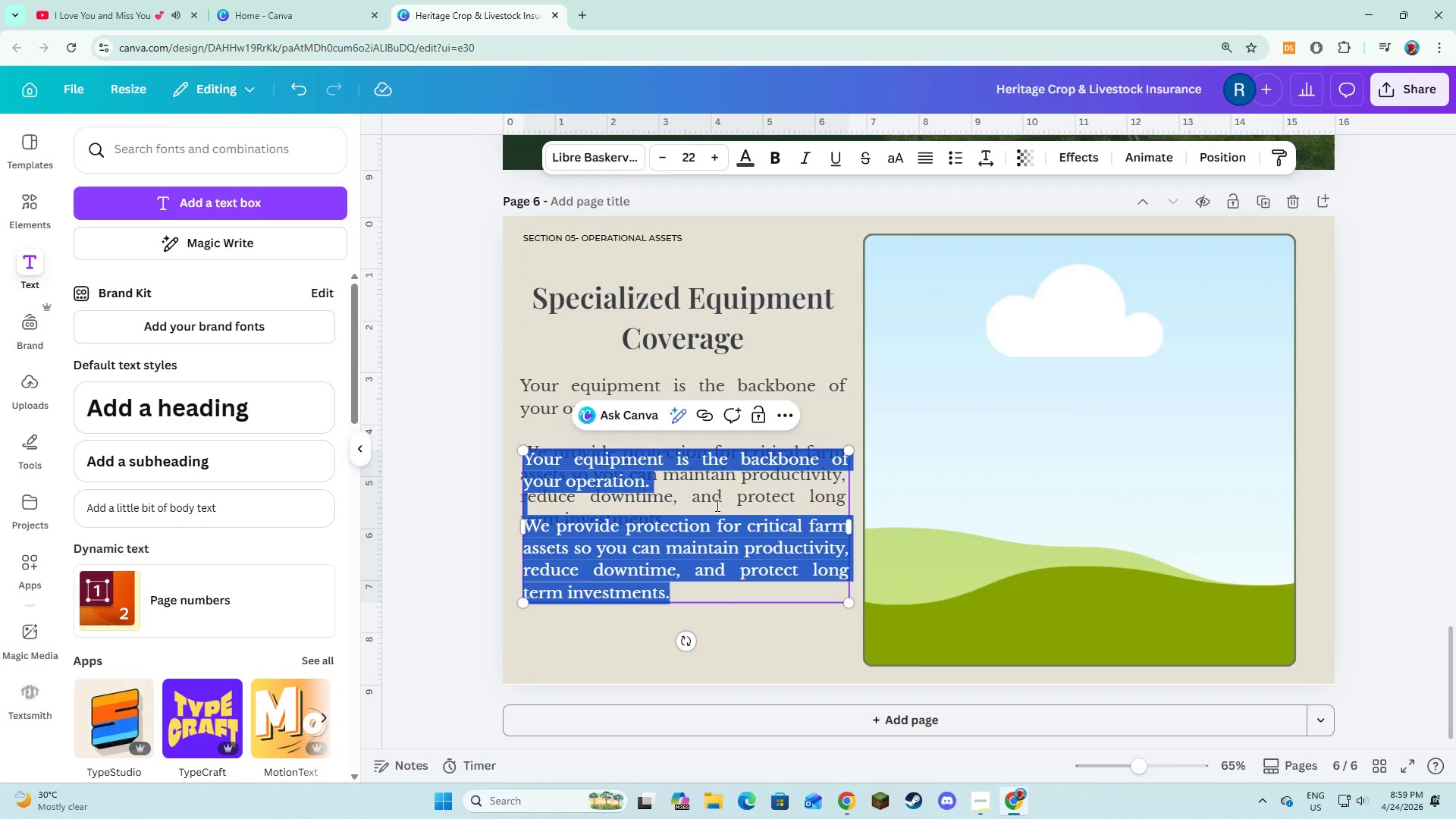 
key(Backslash)
 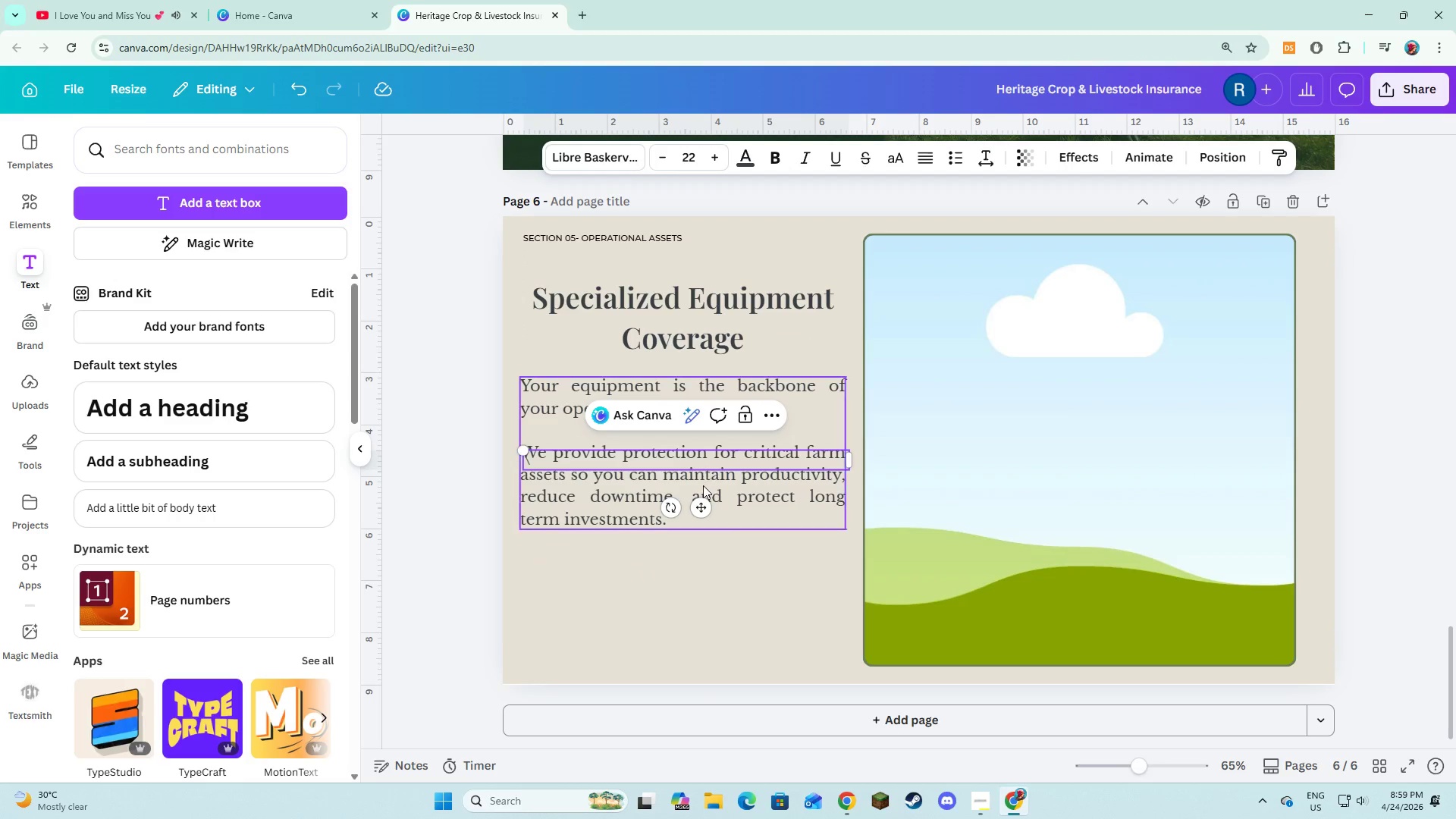 
left_click_drag(start_coordinate=[701, 504], to_coordinate=[698, 604])
 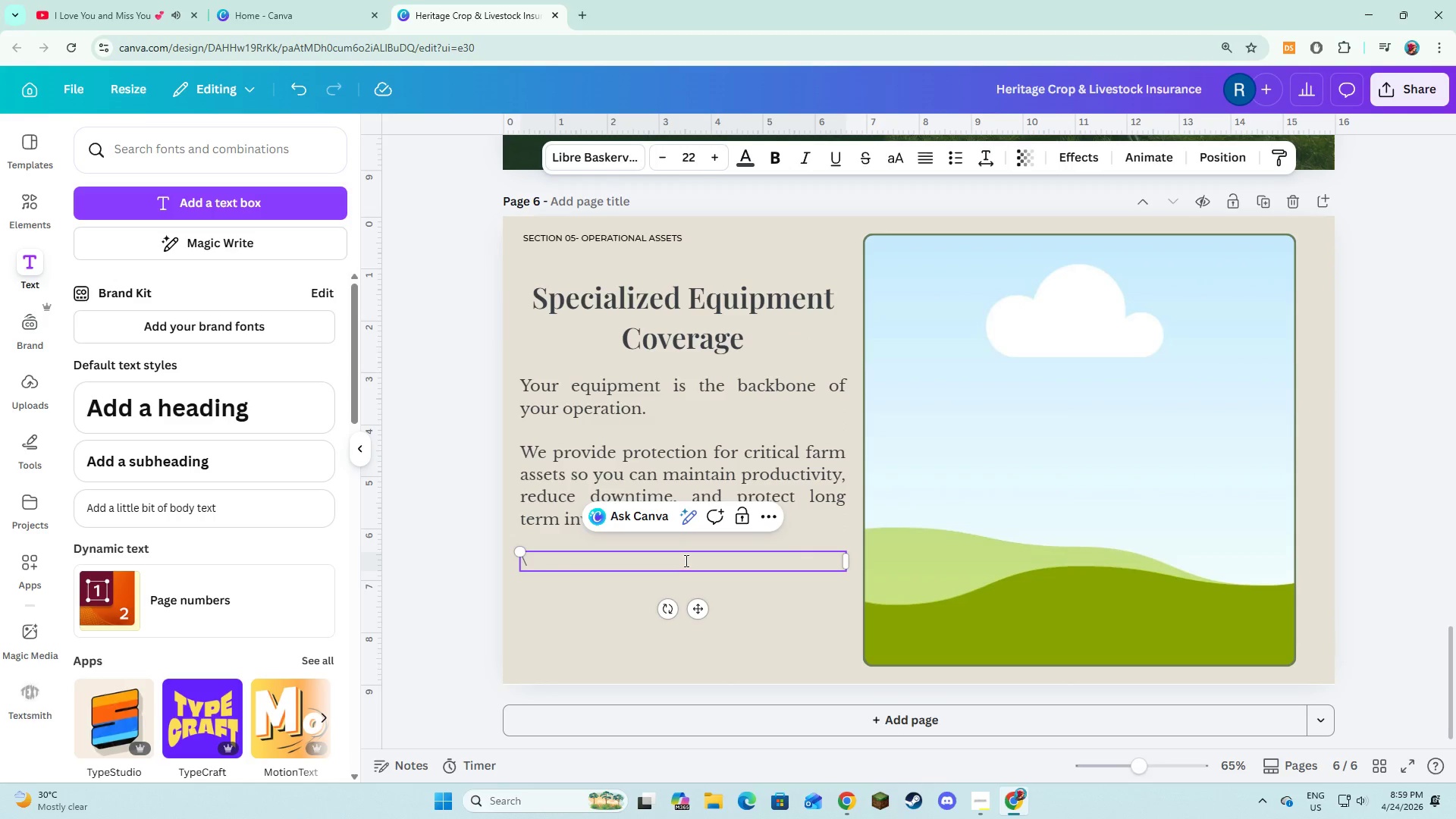 
left_click([685, 560])
 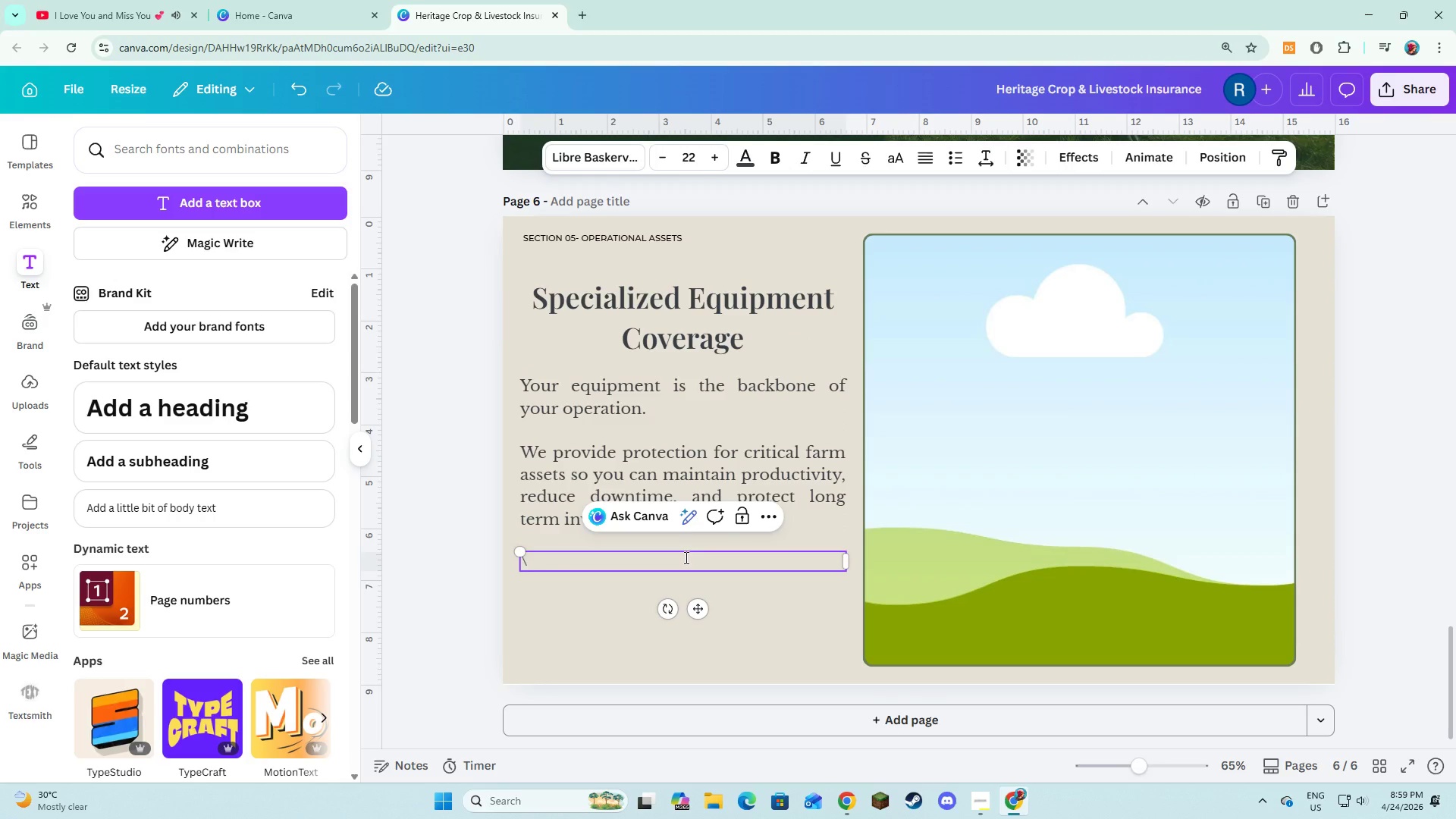 
key(Backspace)
 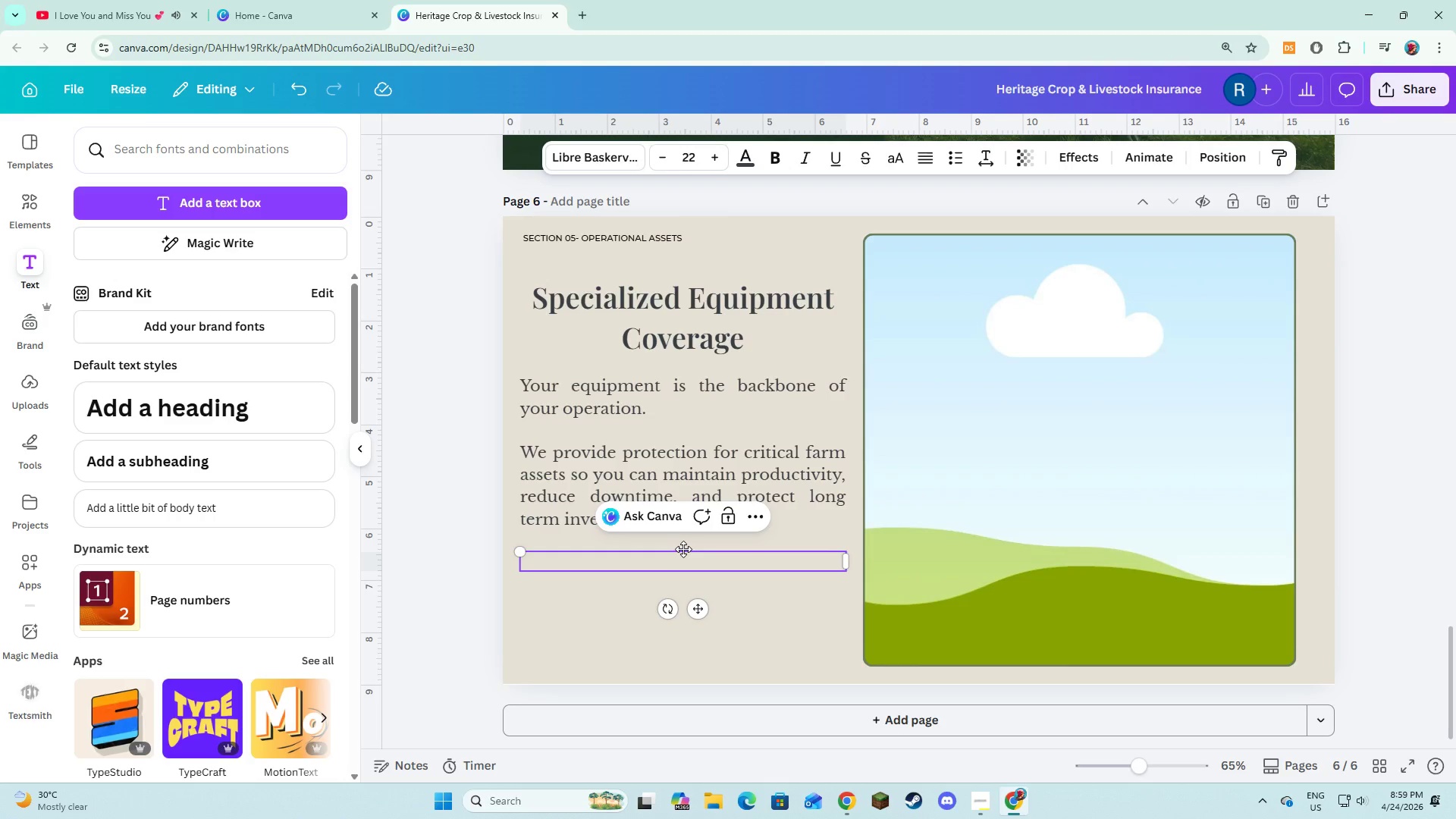 
type(* Tractors, harvesters, and heavy machn)
key(Backspace)
type(inert)
key(Backspace)
type(y)
 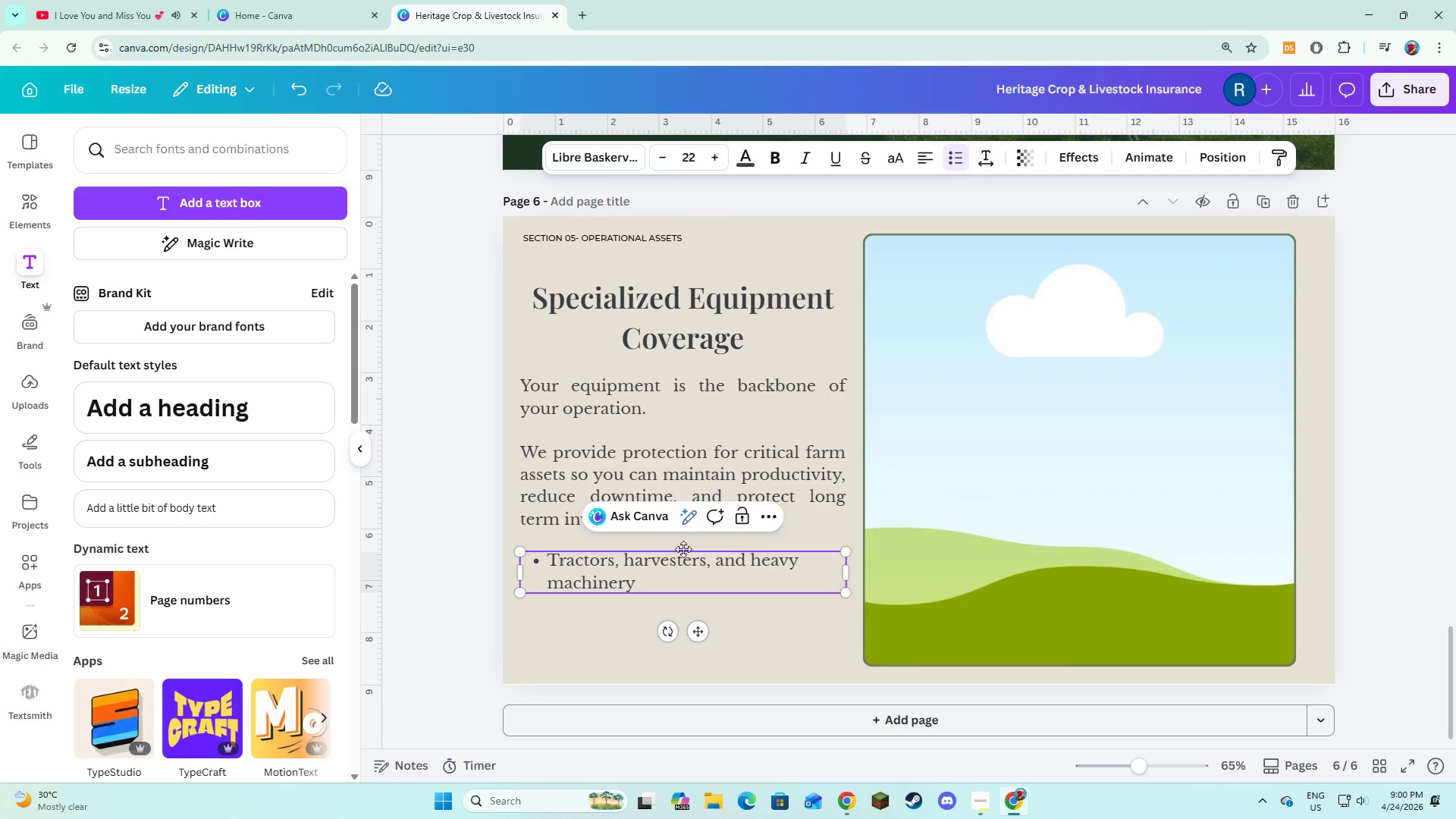 
key(Enter)
 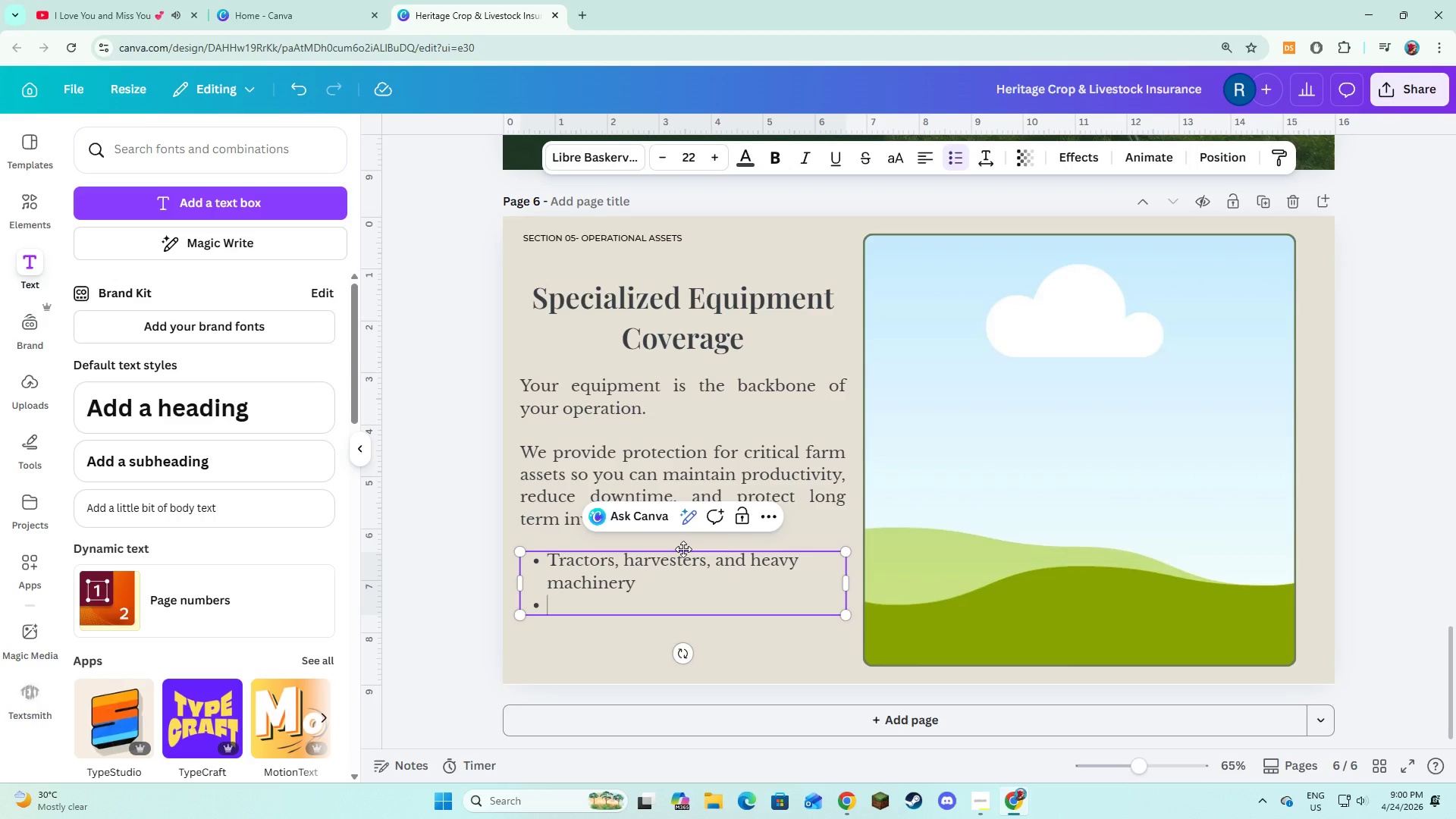 
type(Irrigation and water manaf)
key(Backspace)
type(gement systems)
 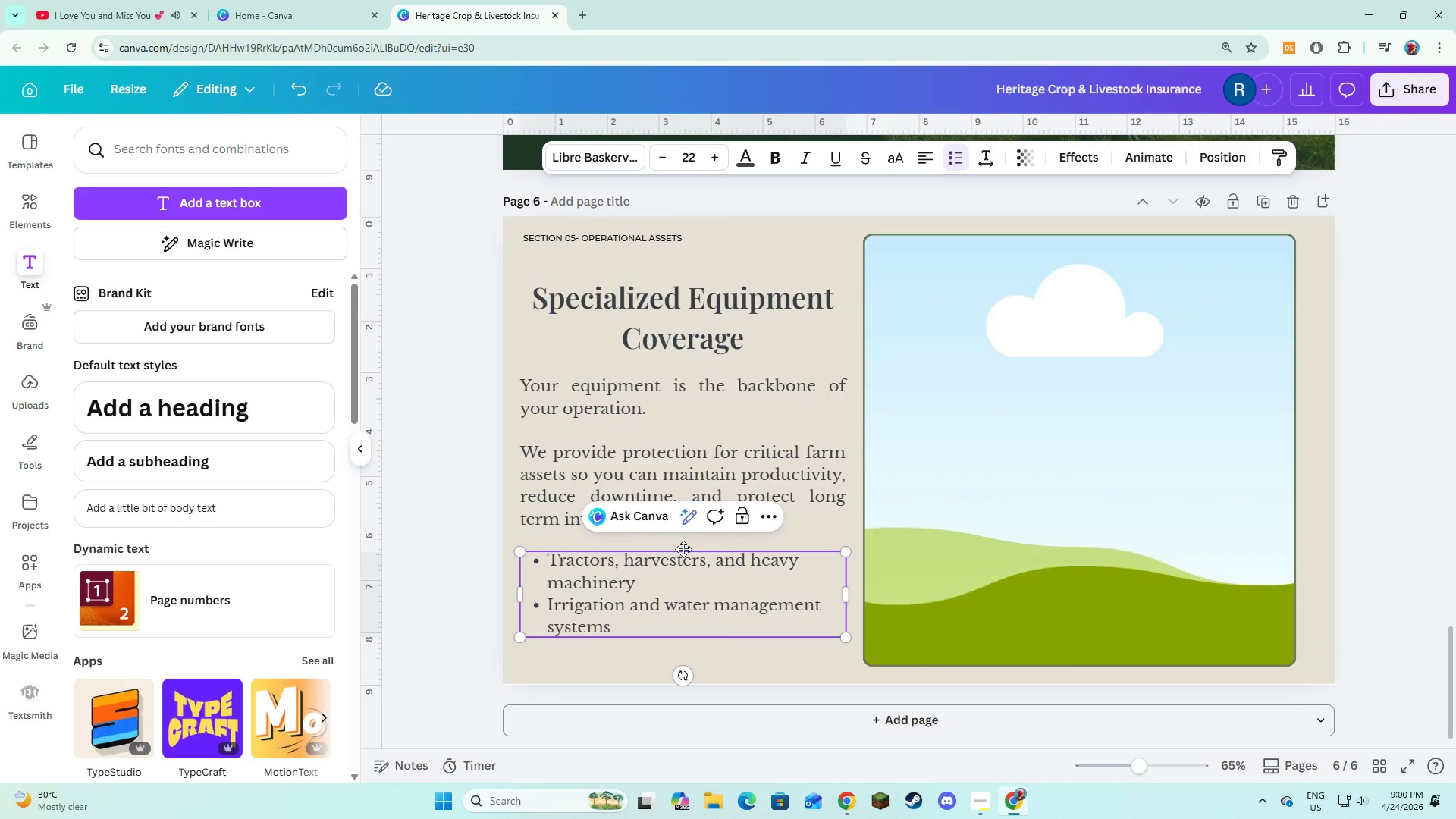 
key(Enter)
 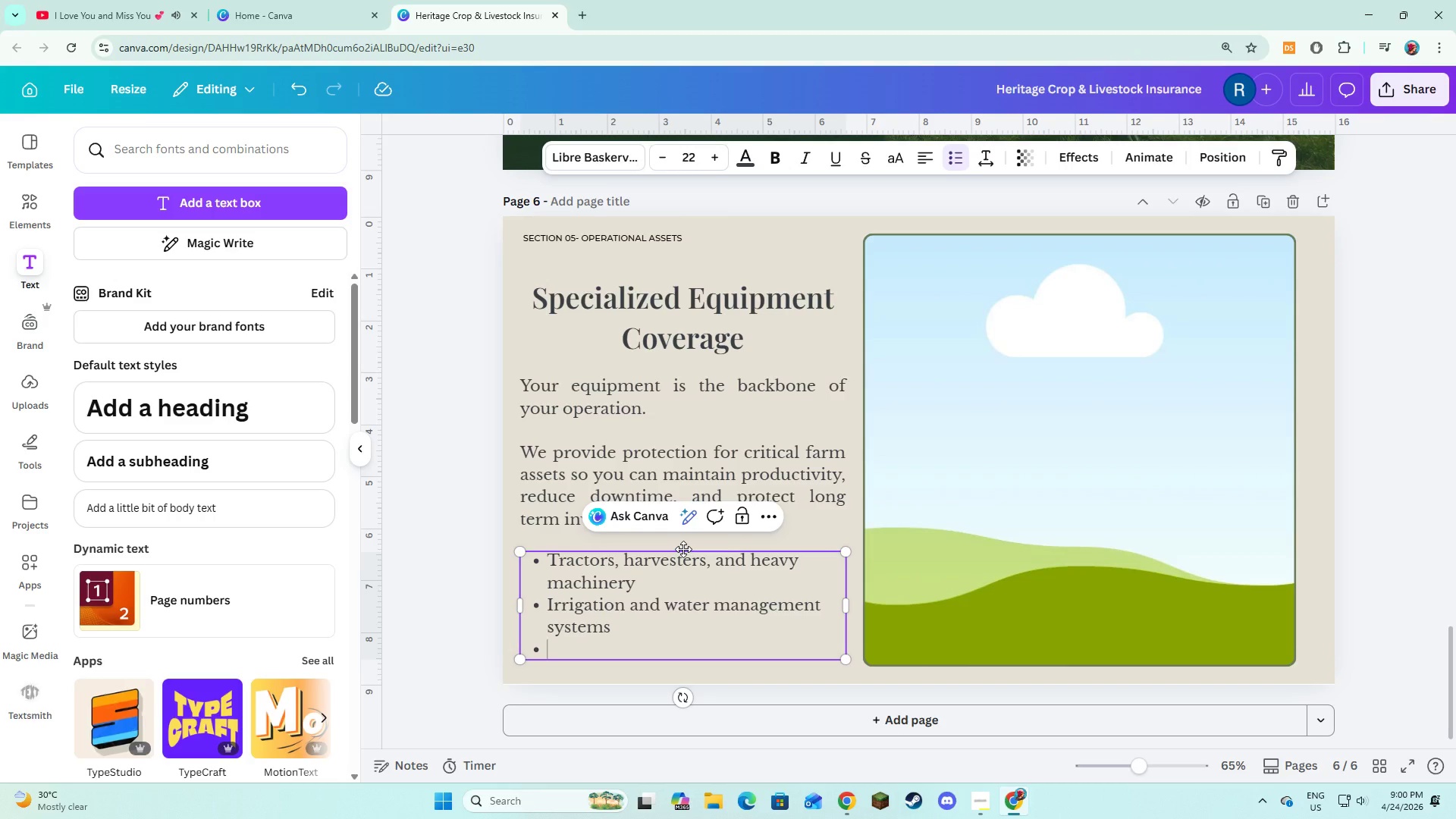 
type(Storage, processing, and farm, )
key(Backspace)
key(Backspace)
type( infrastructut)
key(Backspace)
type(re eu)
key(Backspace)
type(quipment)
 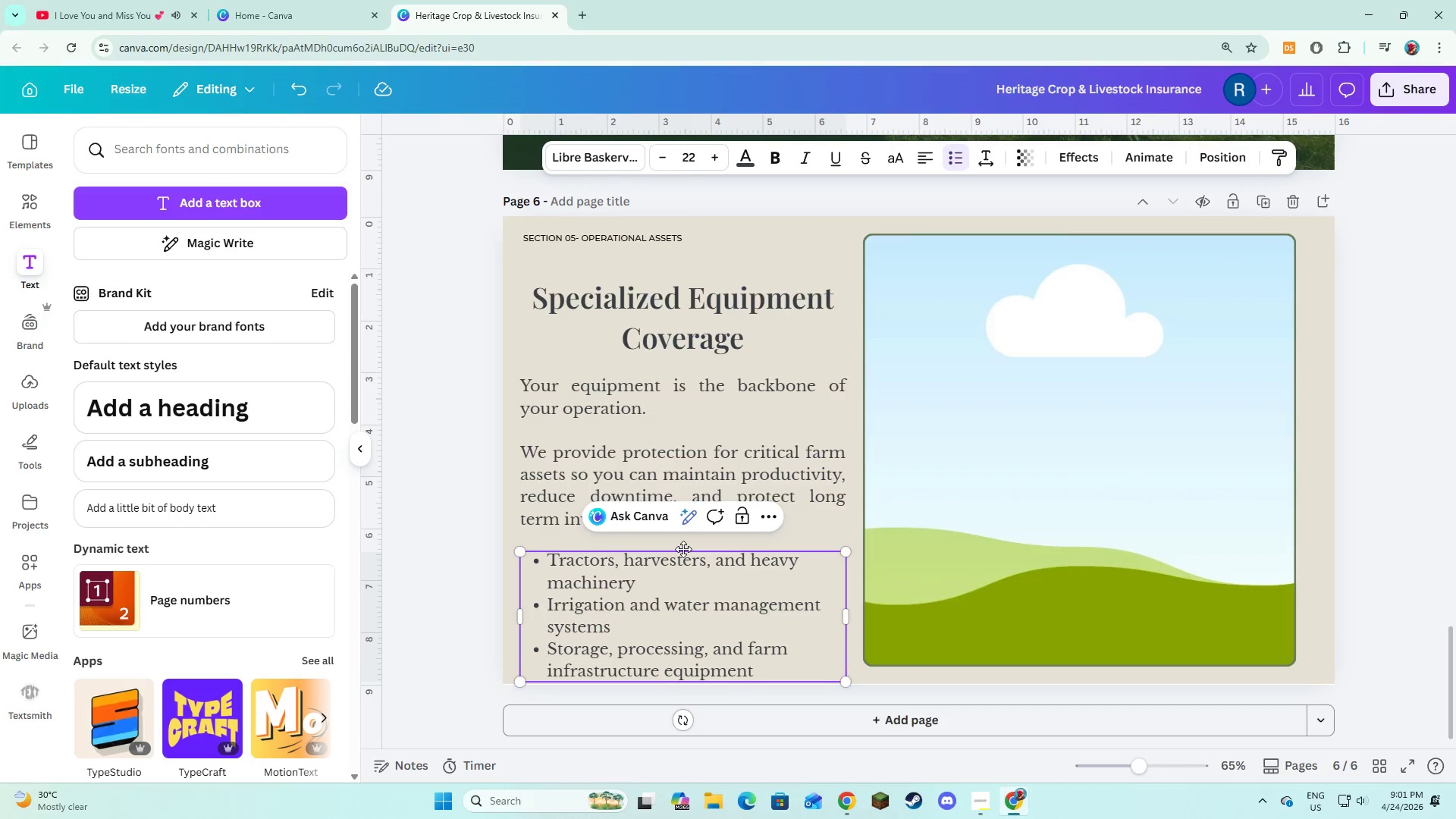 
key(Enter)
 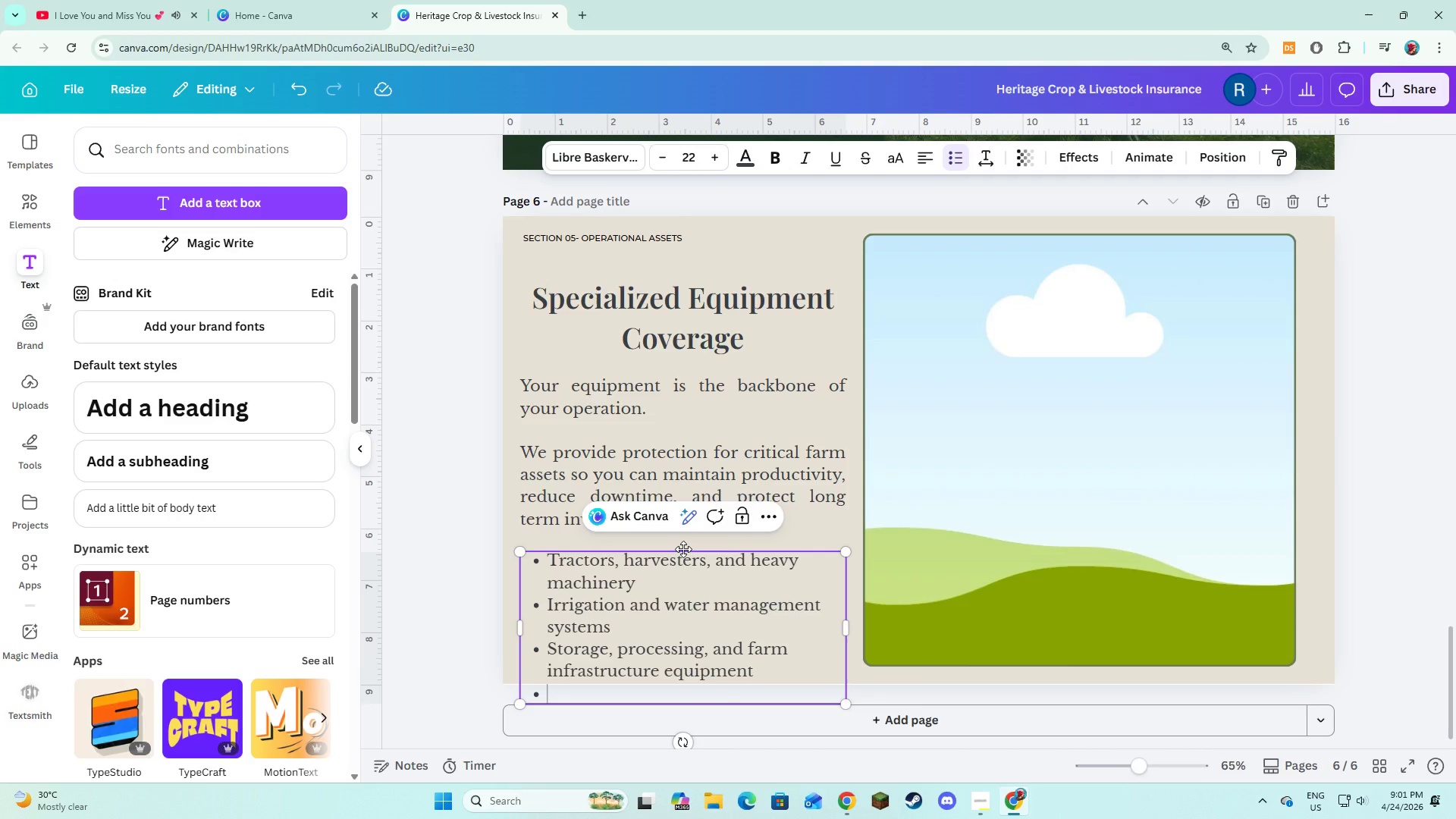 
type(Protection against breakdown )
key(Backspace)
type(, damage, and loss)
 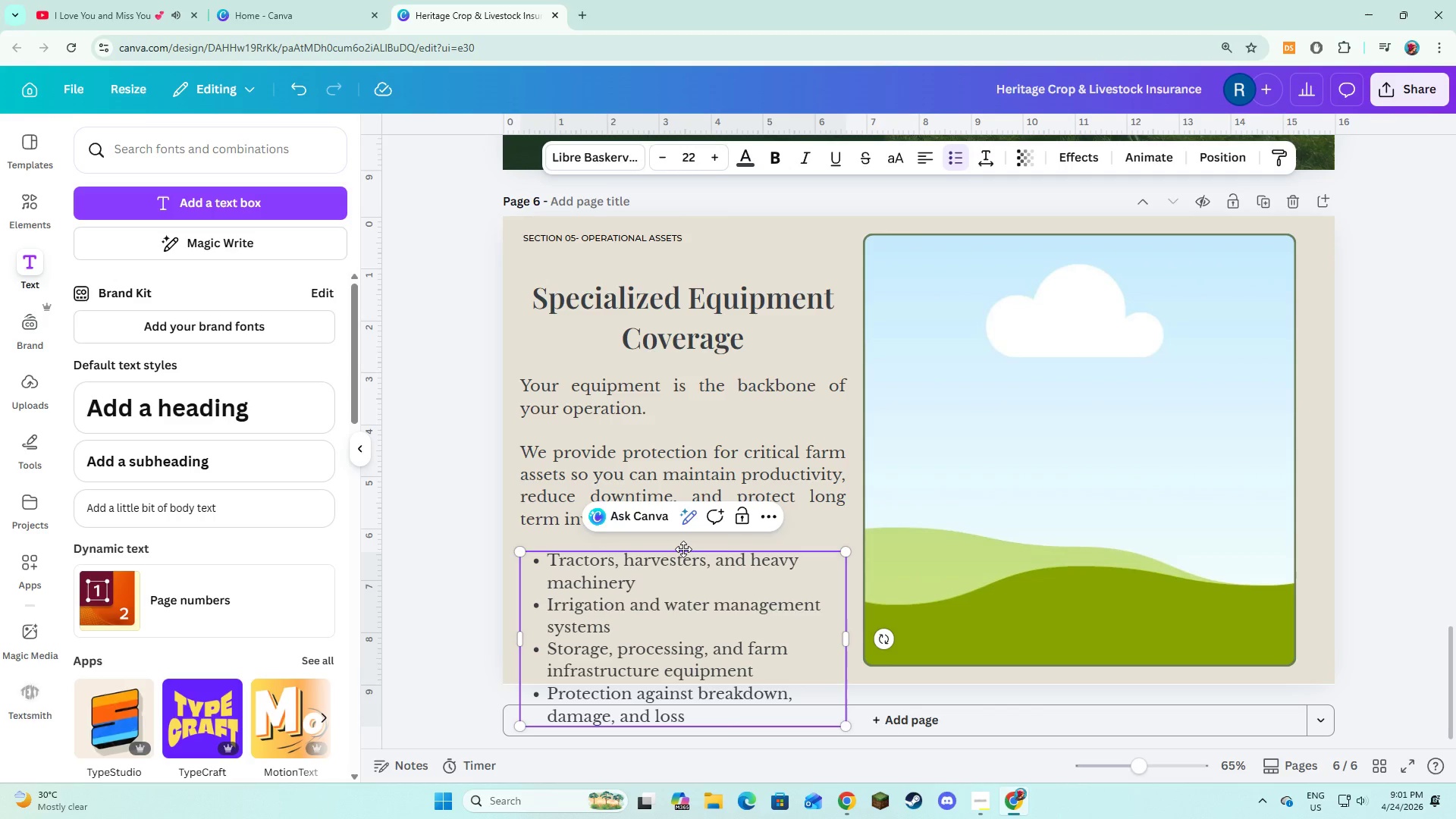 
key(Control+A)
 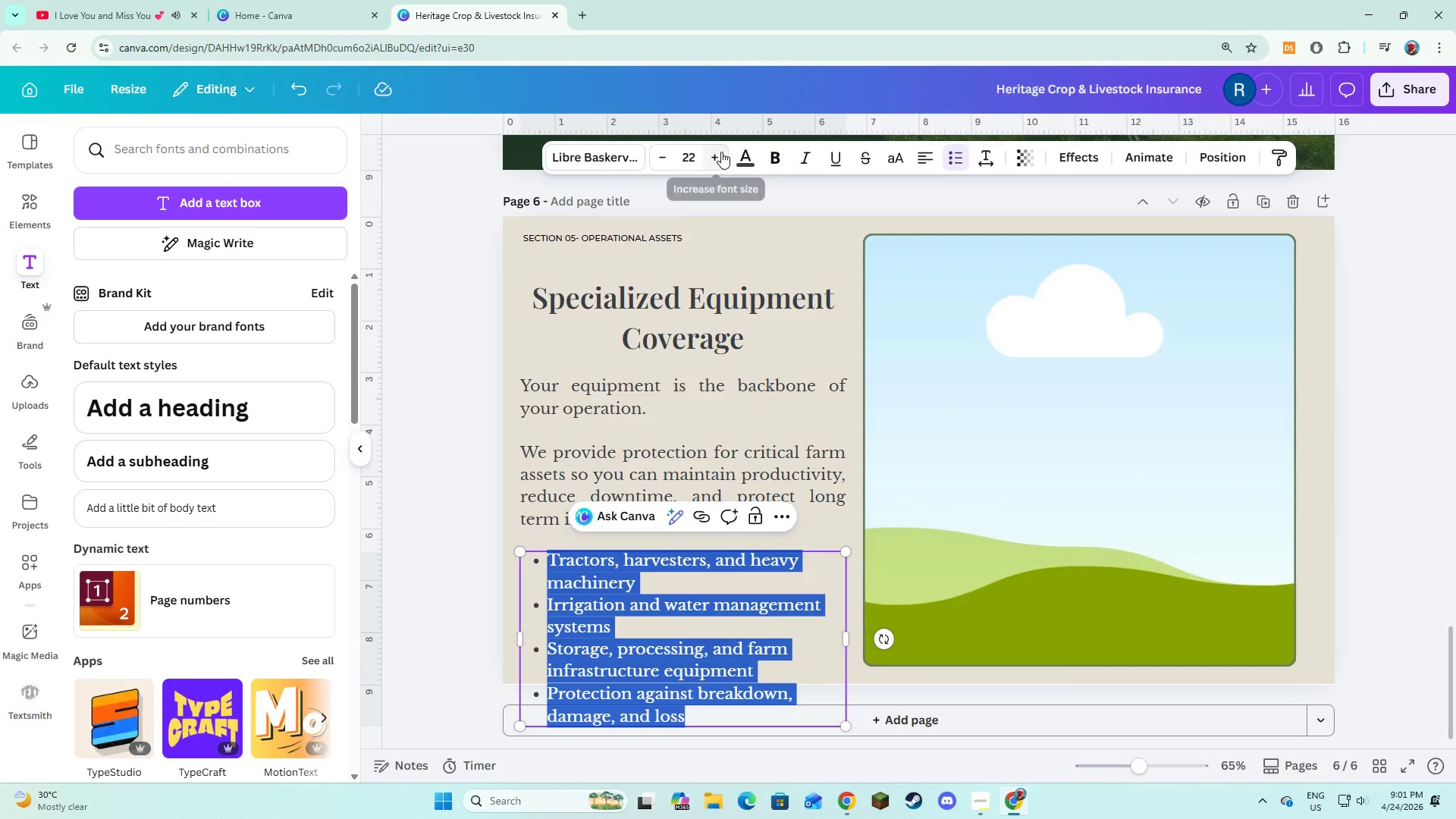 
left_click([663, 164])
 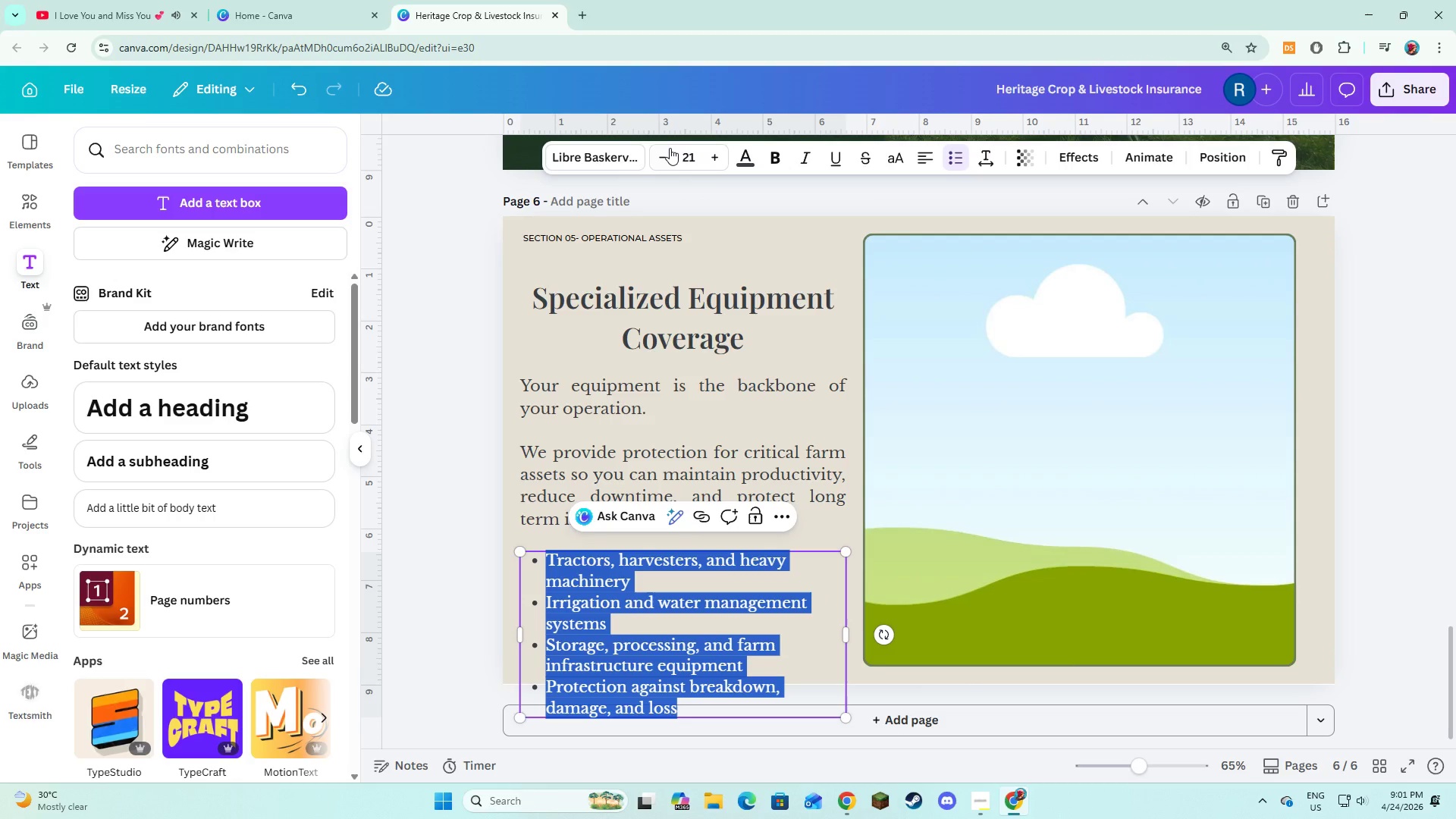 
left_click([670, 154])
 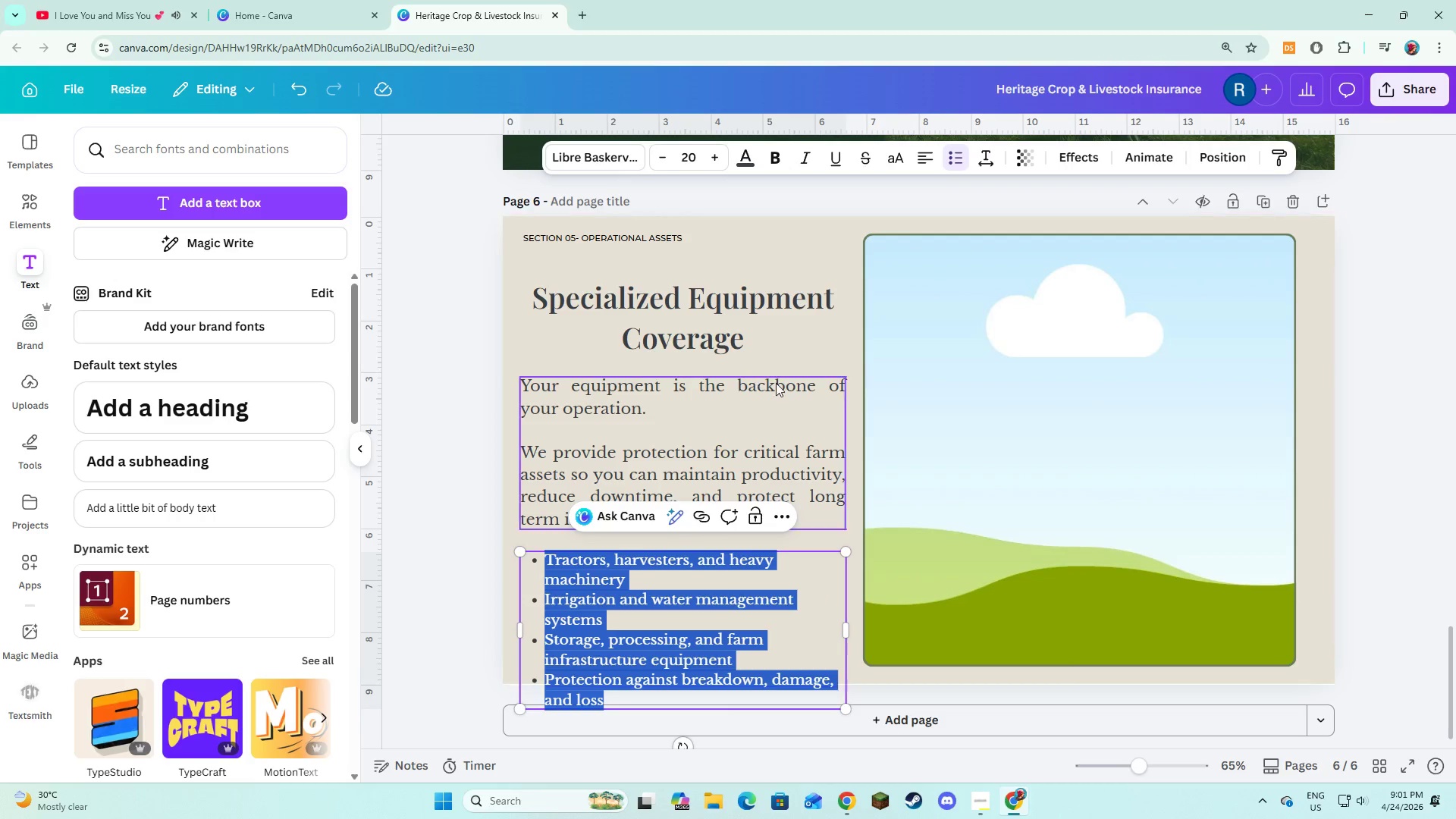 
left_click([789, 401])
 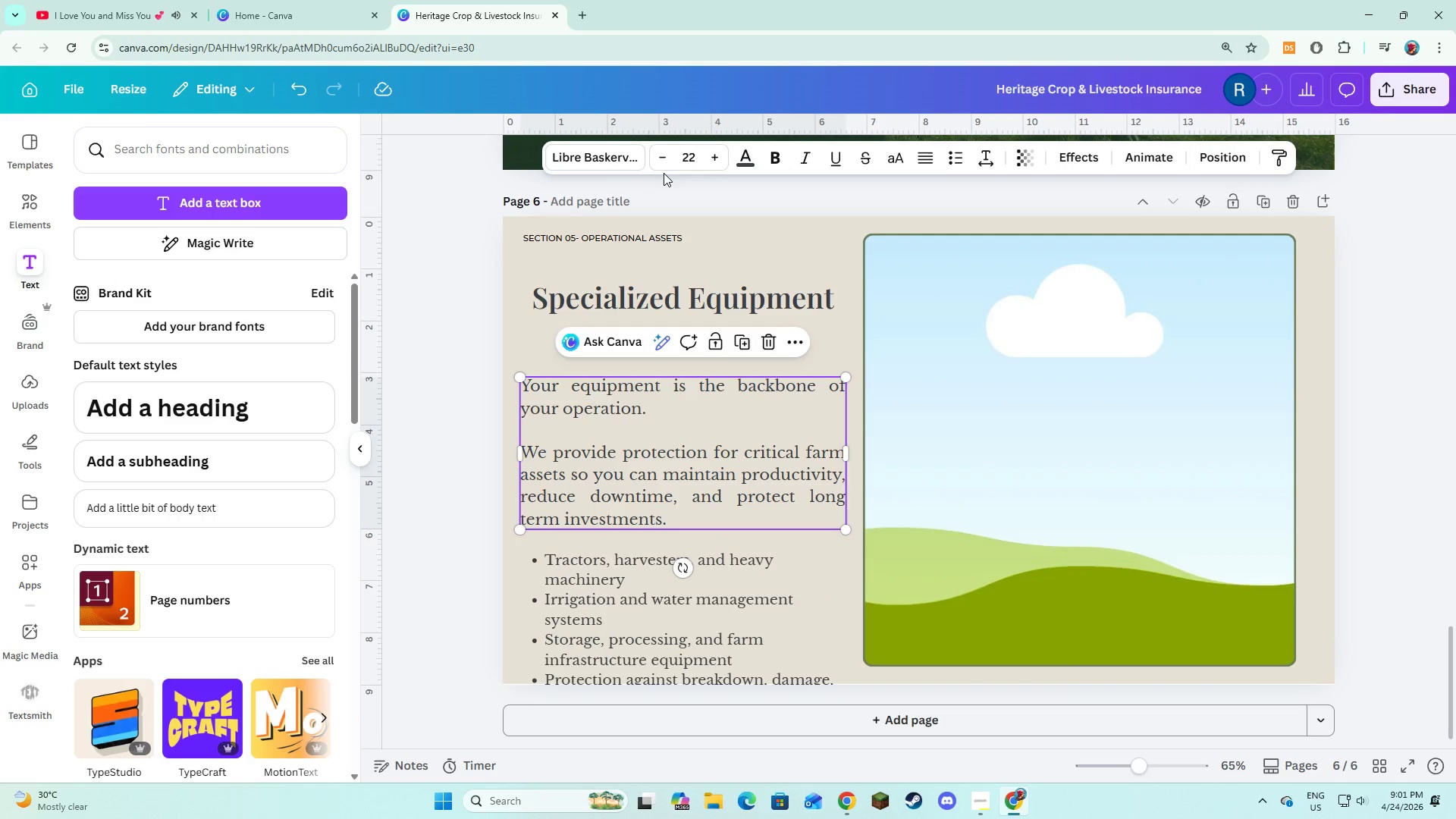 
double_click([663, 165])
 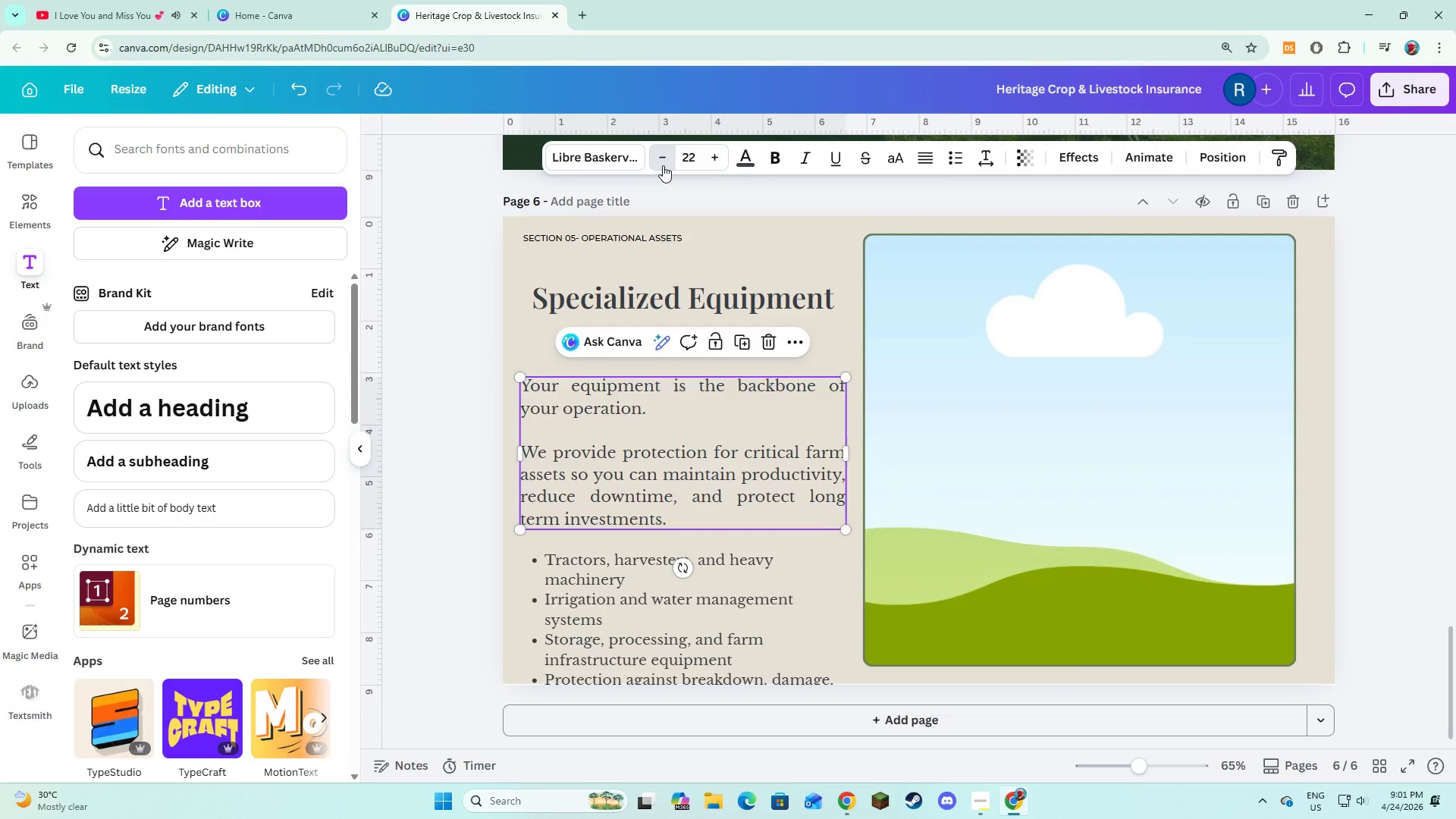 
triple_click([663, 165])
 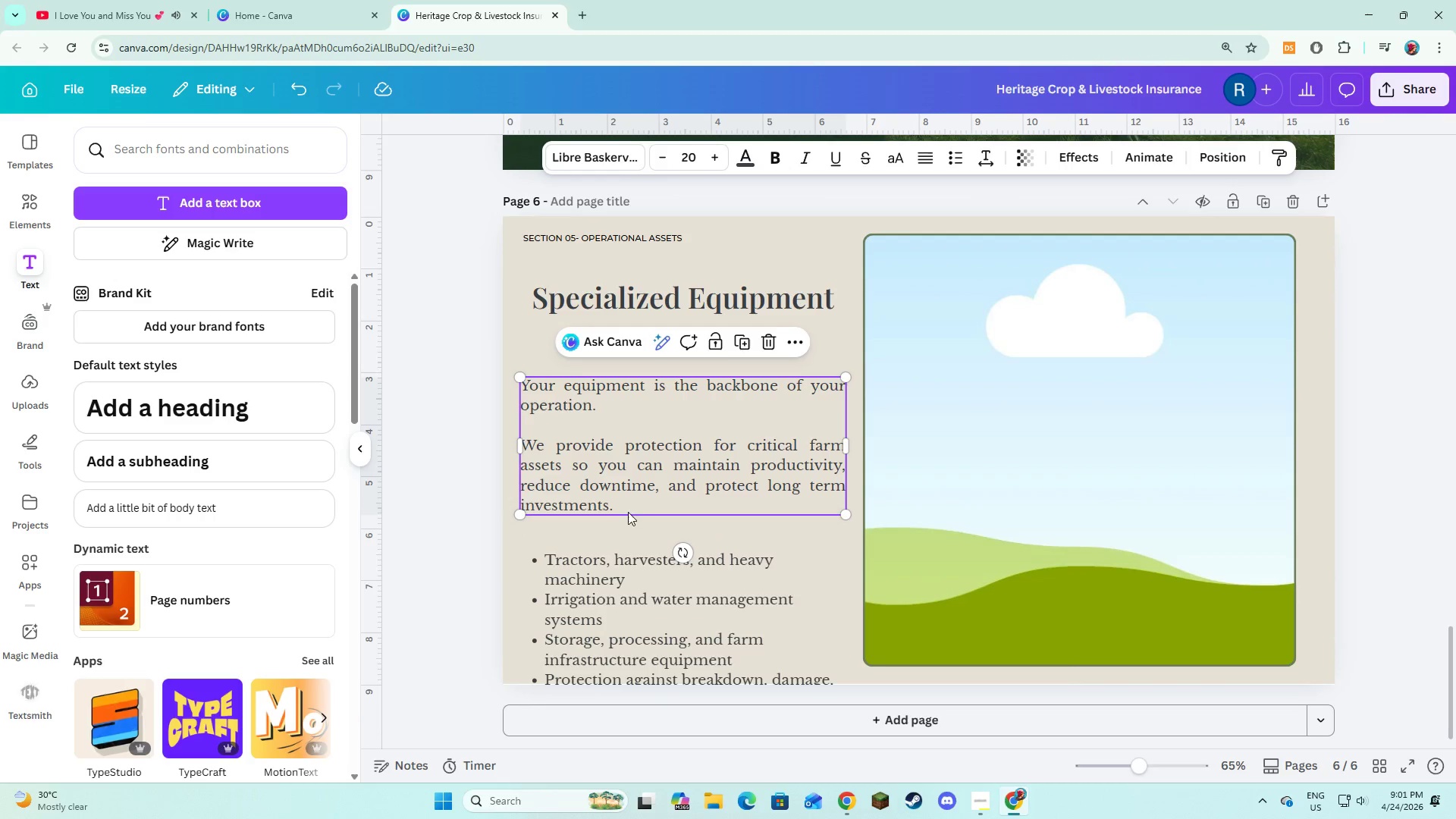 
left_click([641, 587])
 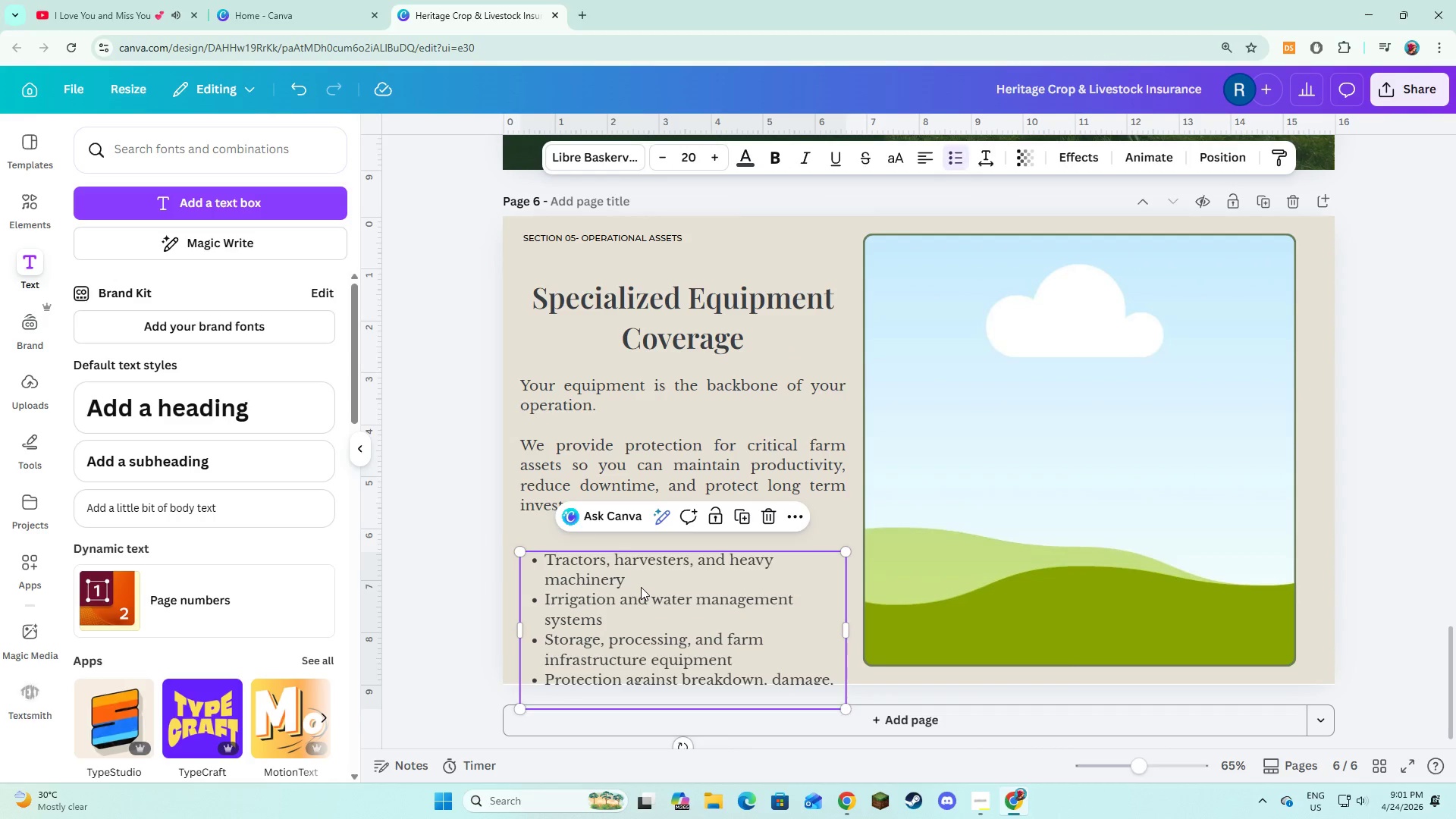 
left_click_drag(start_coordinate=[641, 589], to_coordinate=[641, 561])
 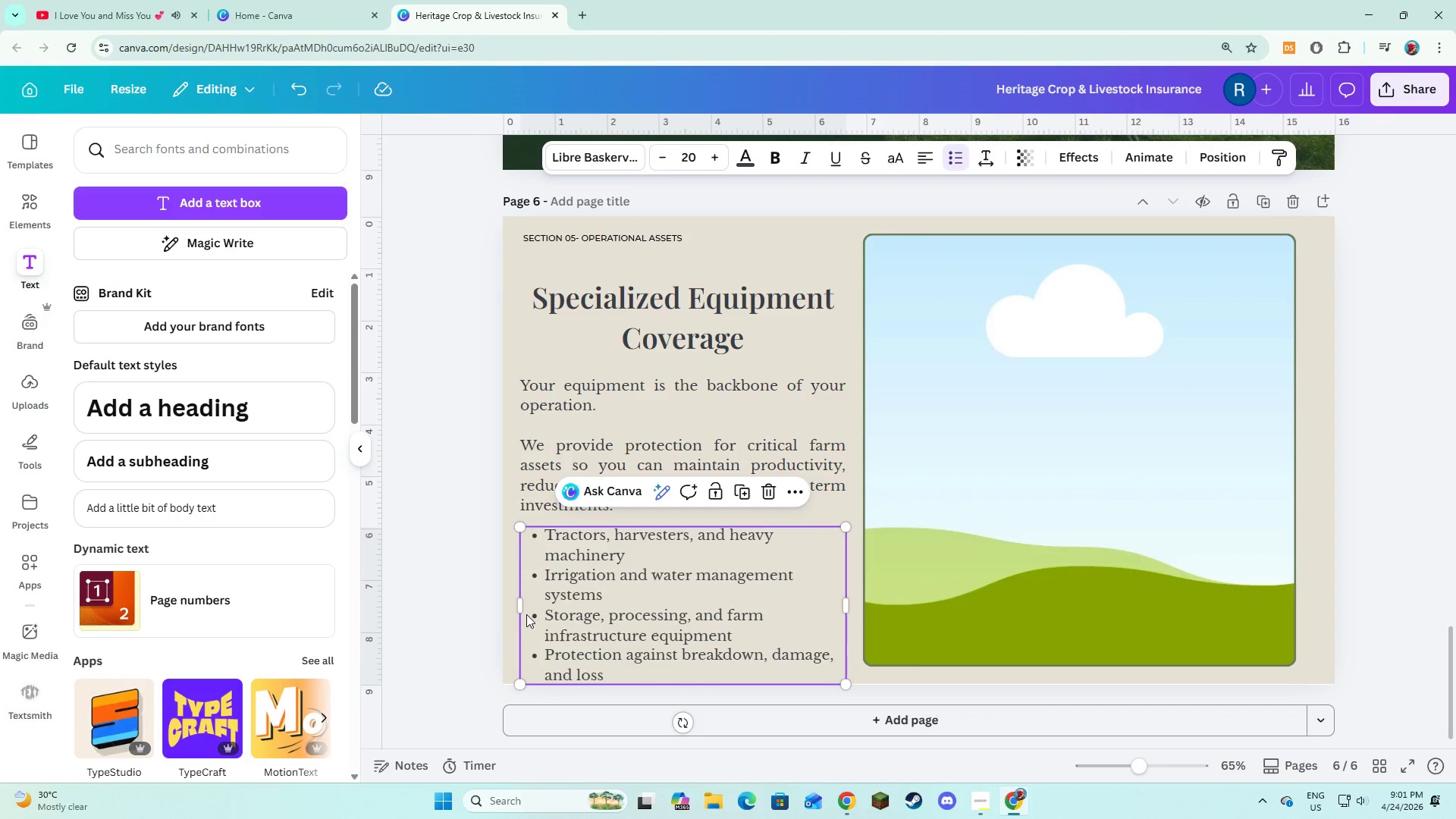 
wait(8.72)
 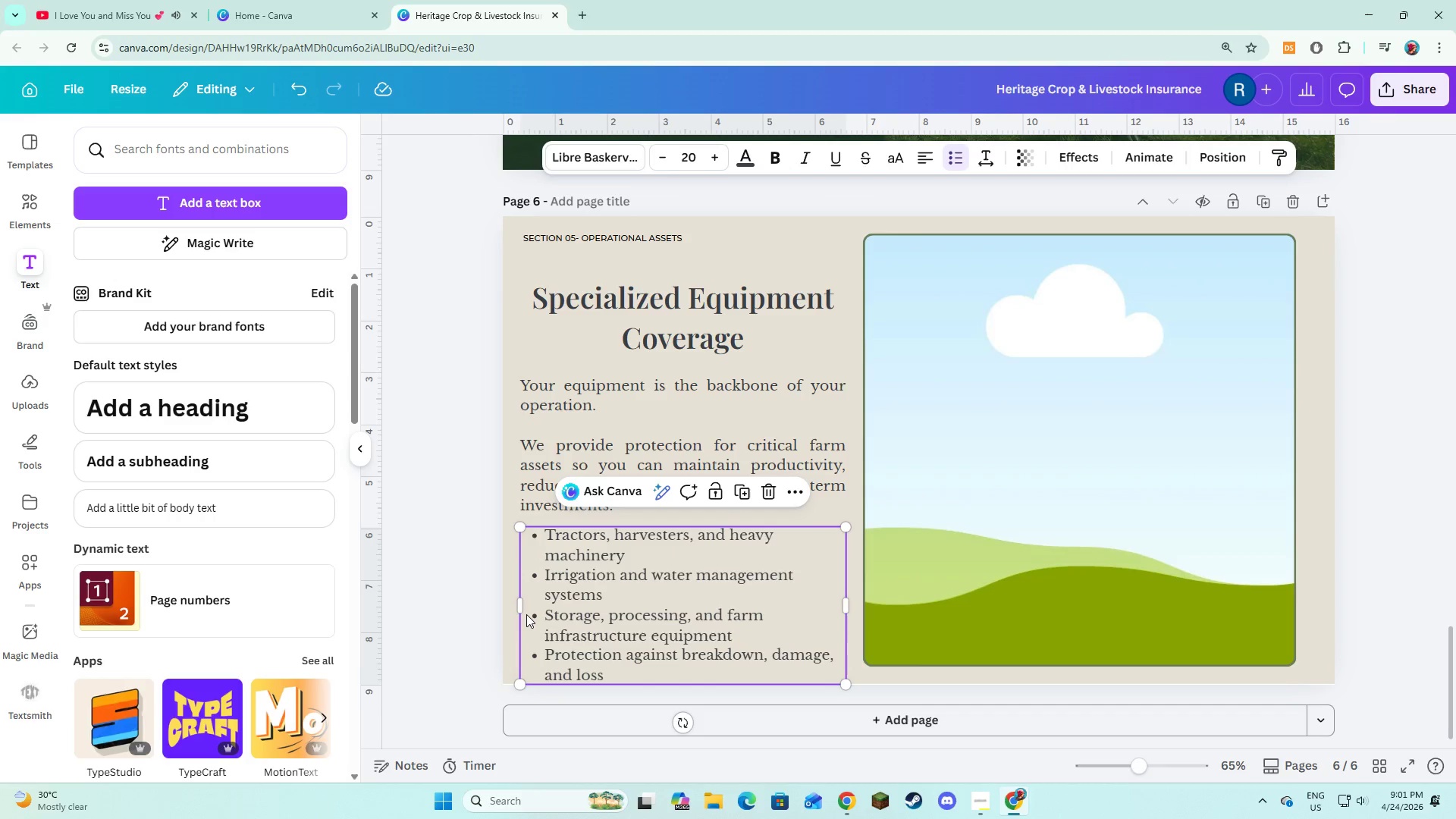 
left_click([845, 597])
 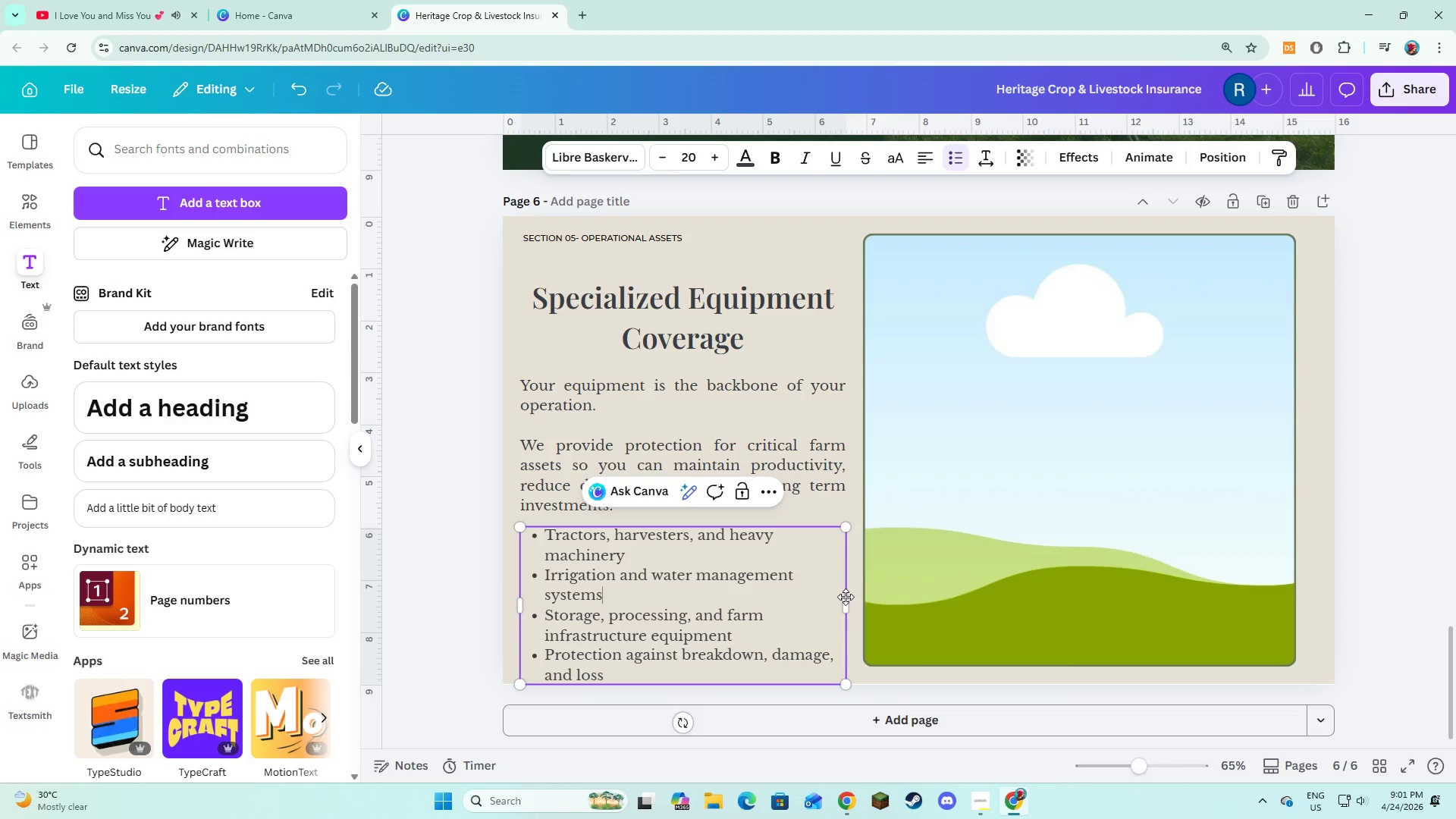 
left_click([846, 597])
 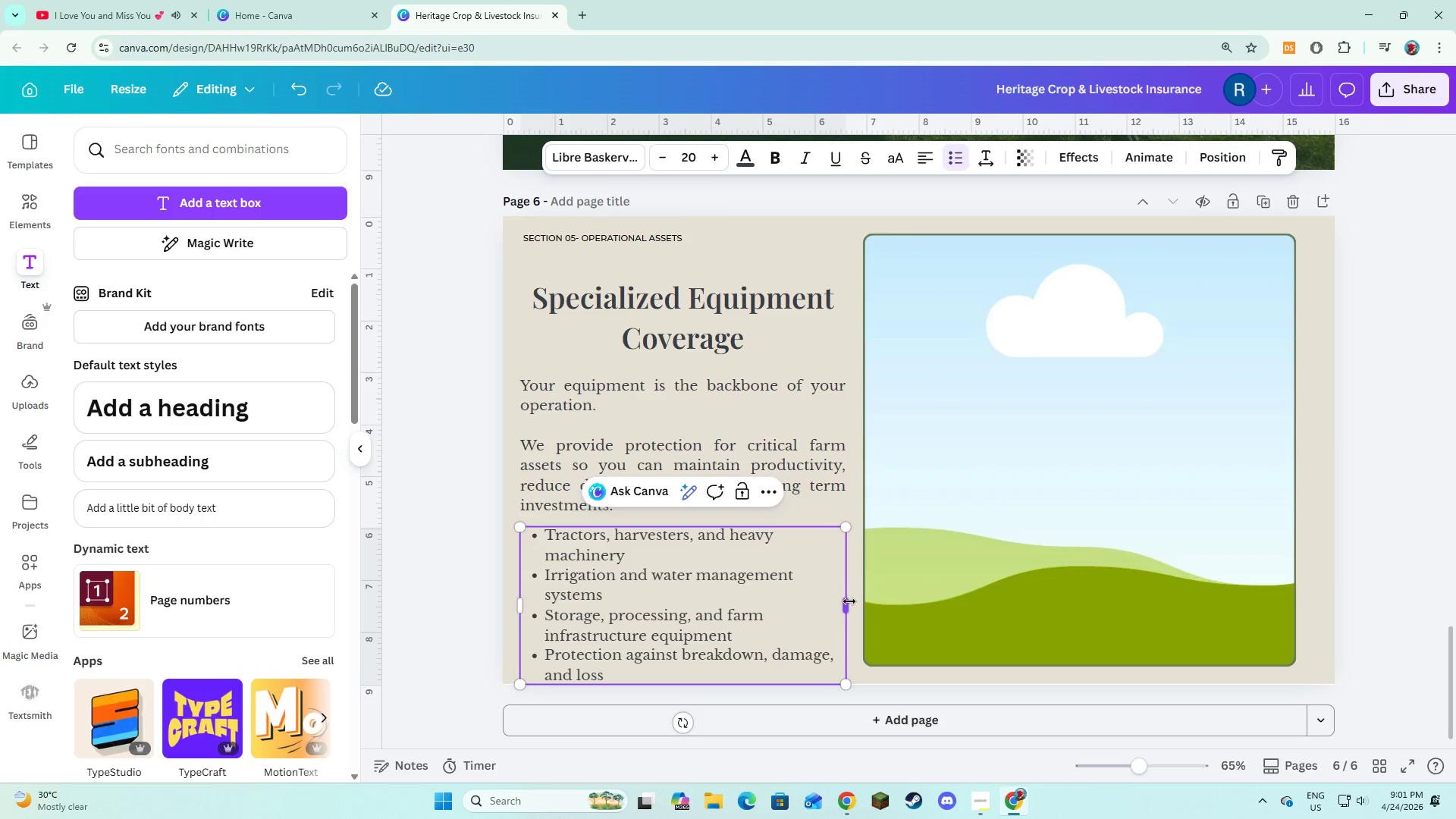 
left_click_drag(start_coordinate=[849, 601], to_coordinate=[859, 607])
 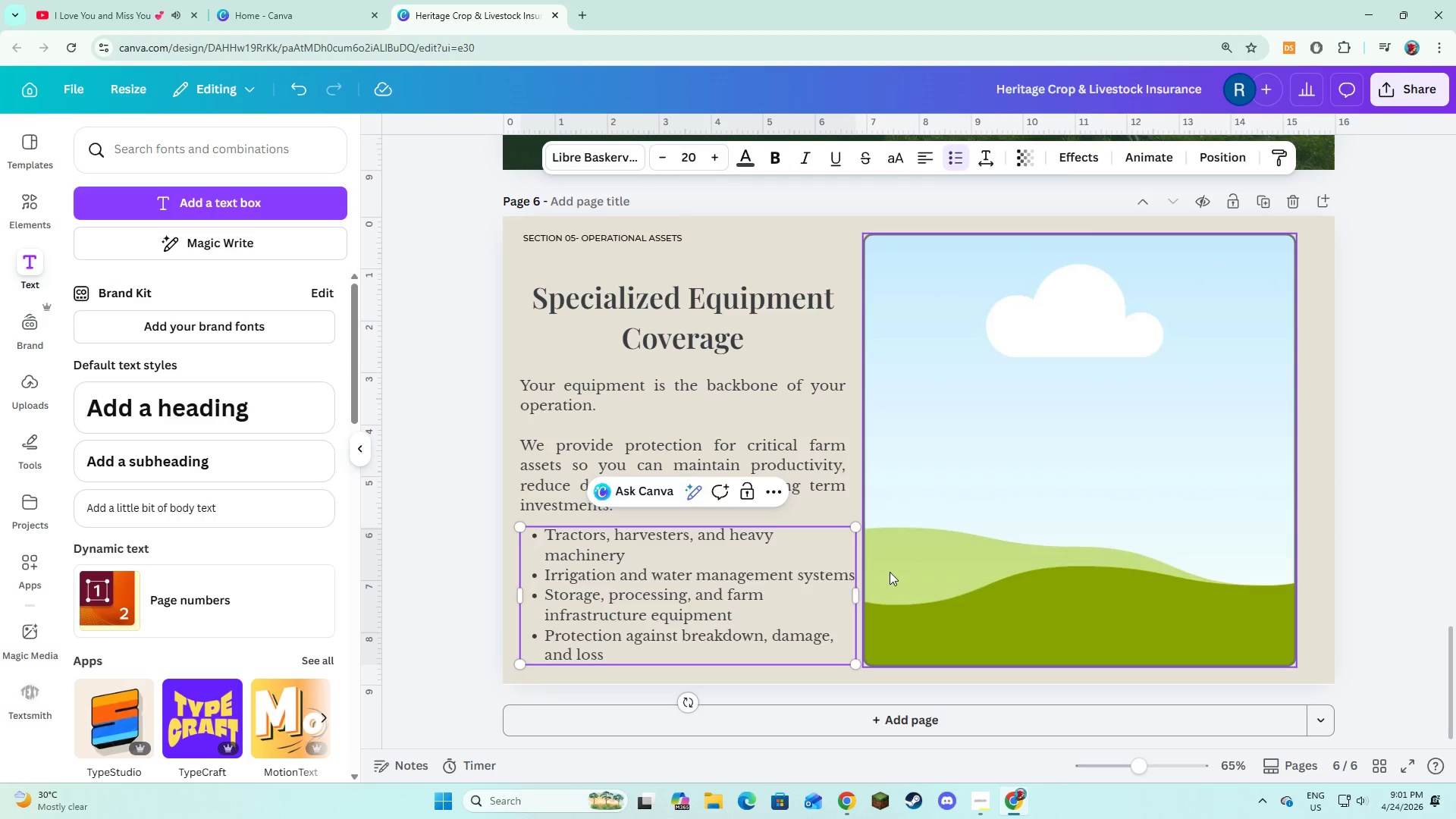 
left_click([890, 572])
 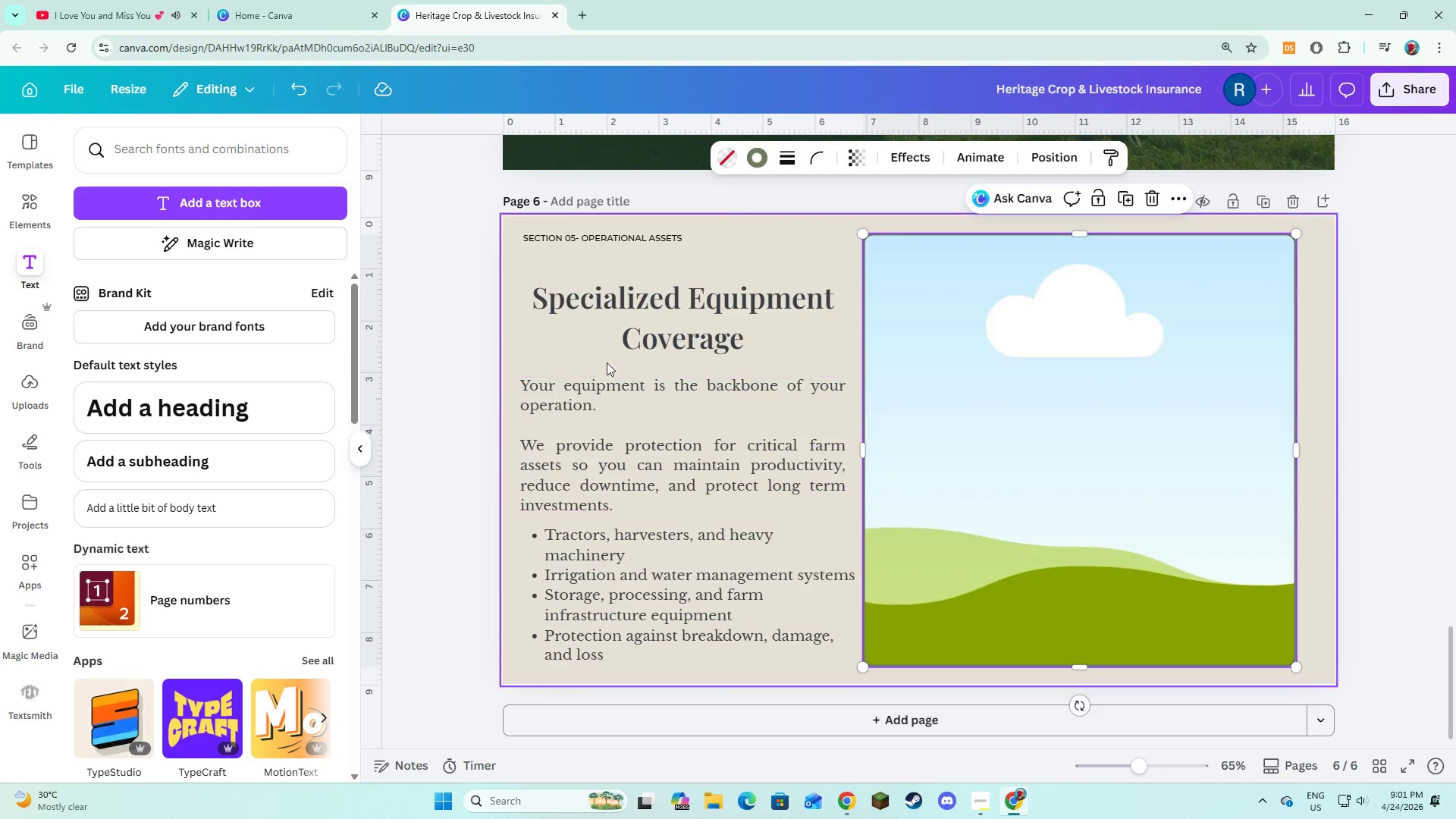 
left_click([620, 346])
 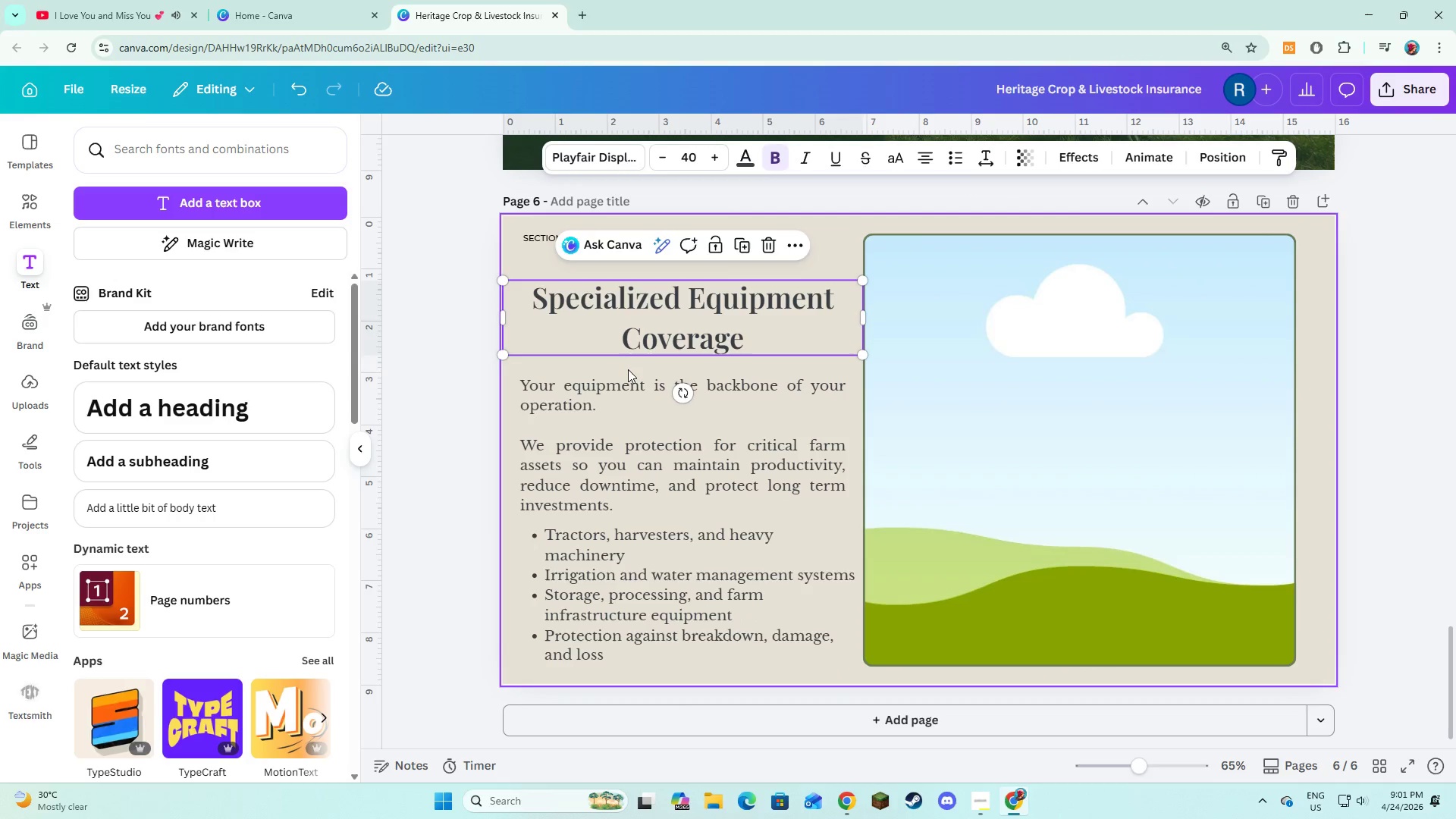 
hold_key(key=ShiftLeft, duration=1.56)
 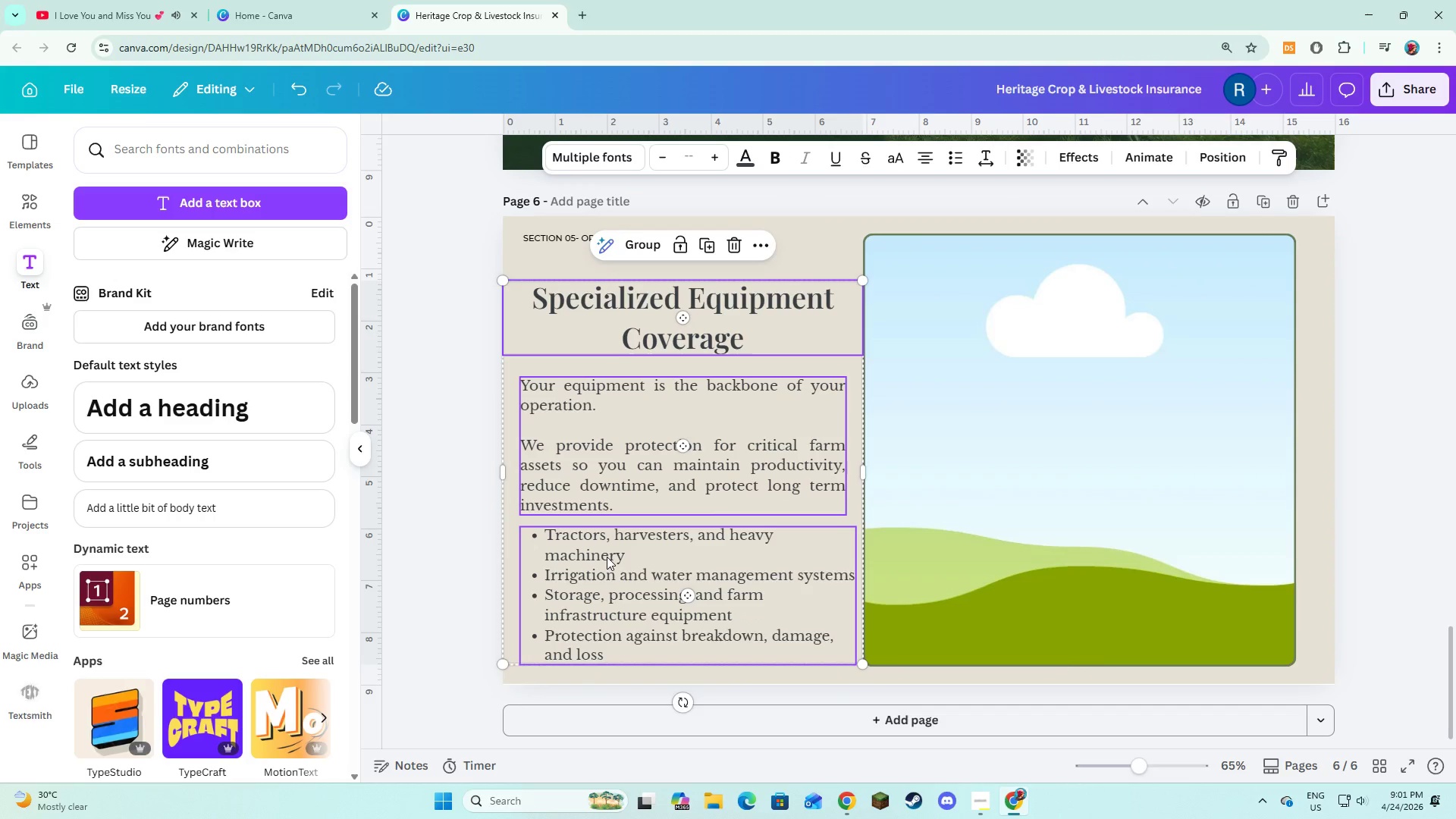 
left_click_drag(start_coordinate=[607, 557], to_coordinate=[607, 548])
 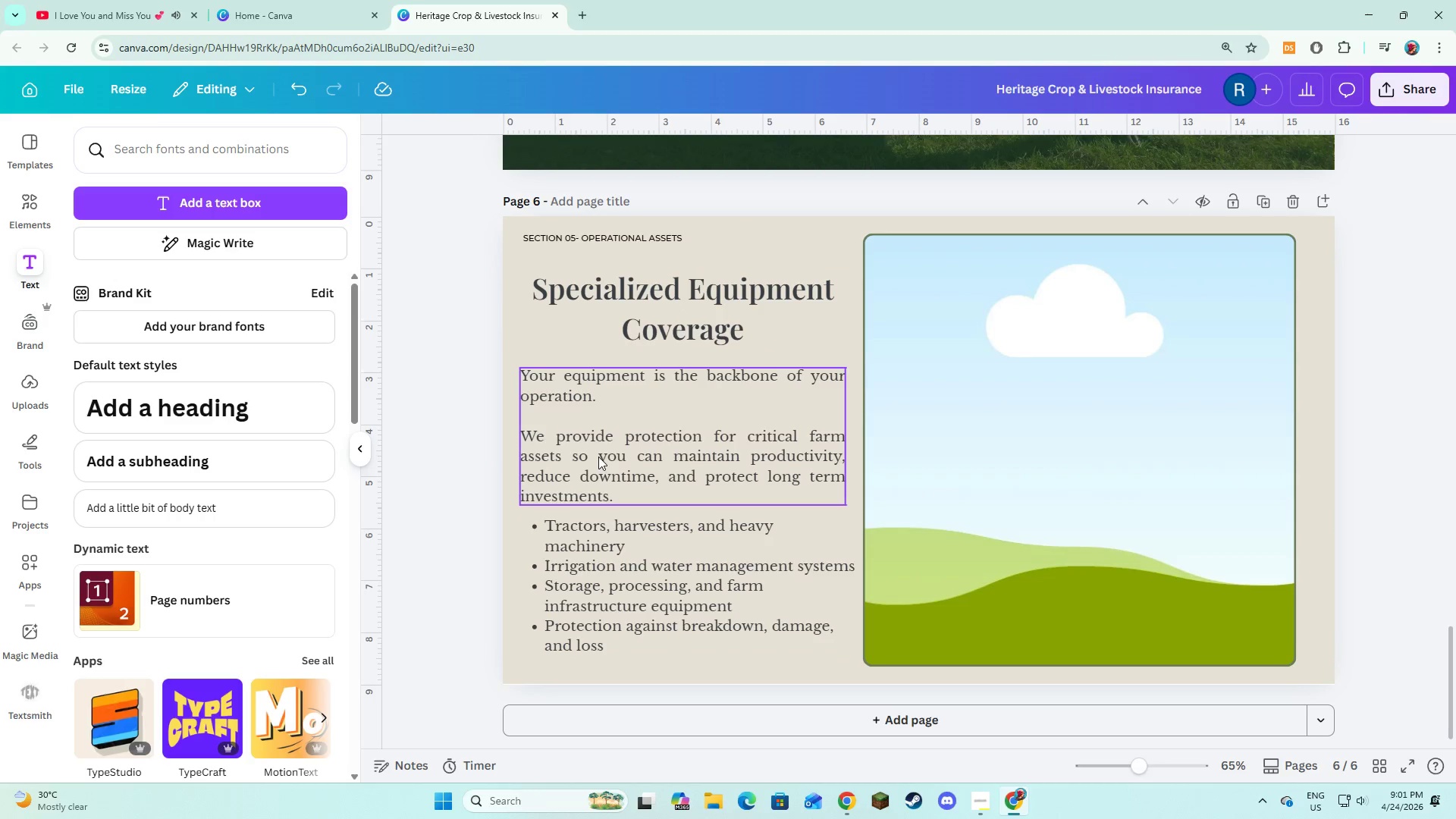 
left_click([608, 453])
 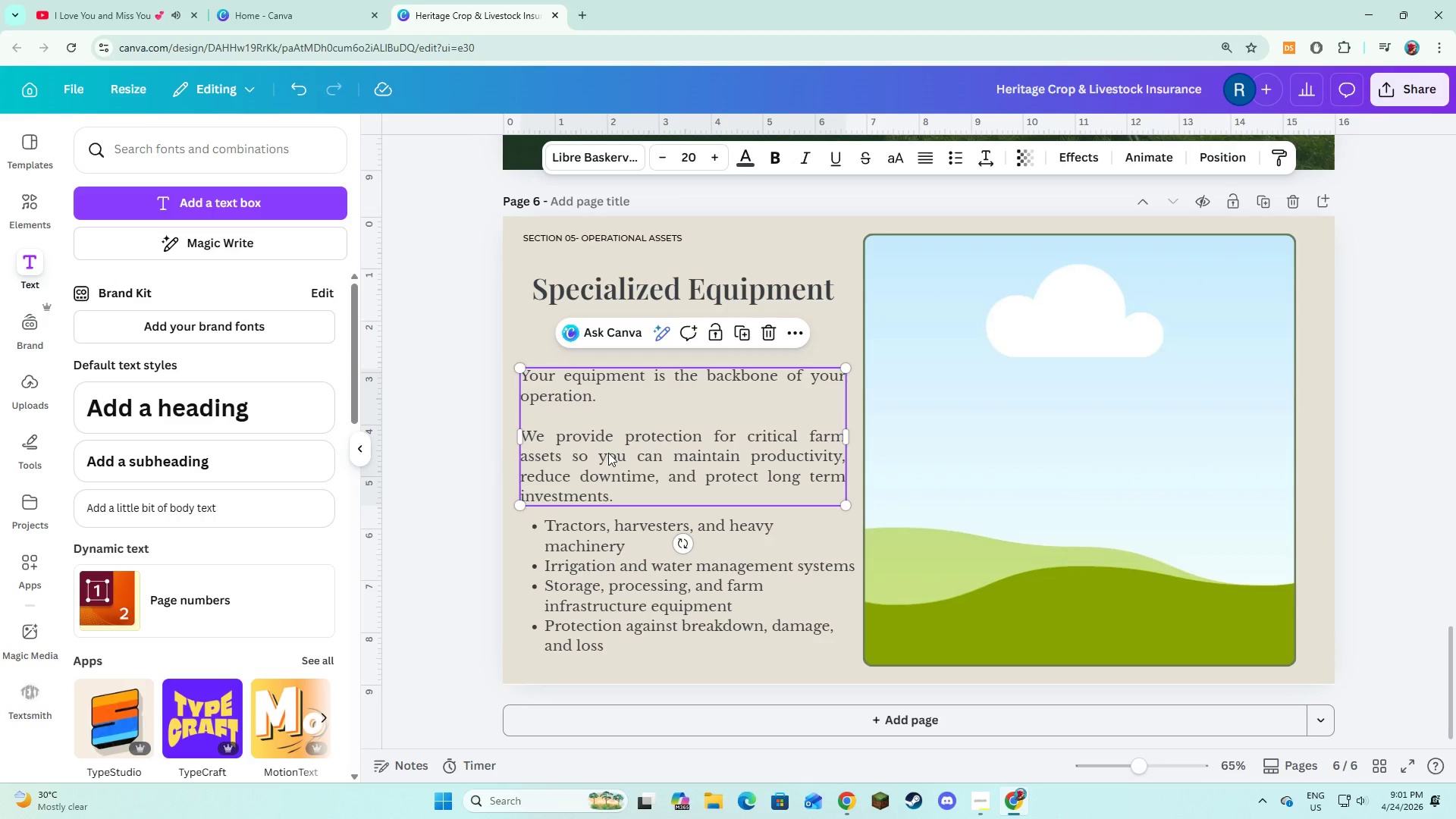 
left_click_drag(start_coordinate=[608, 453], to_coordinate=[608, 446])
 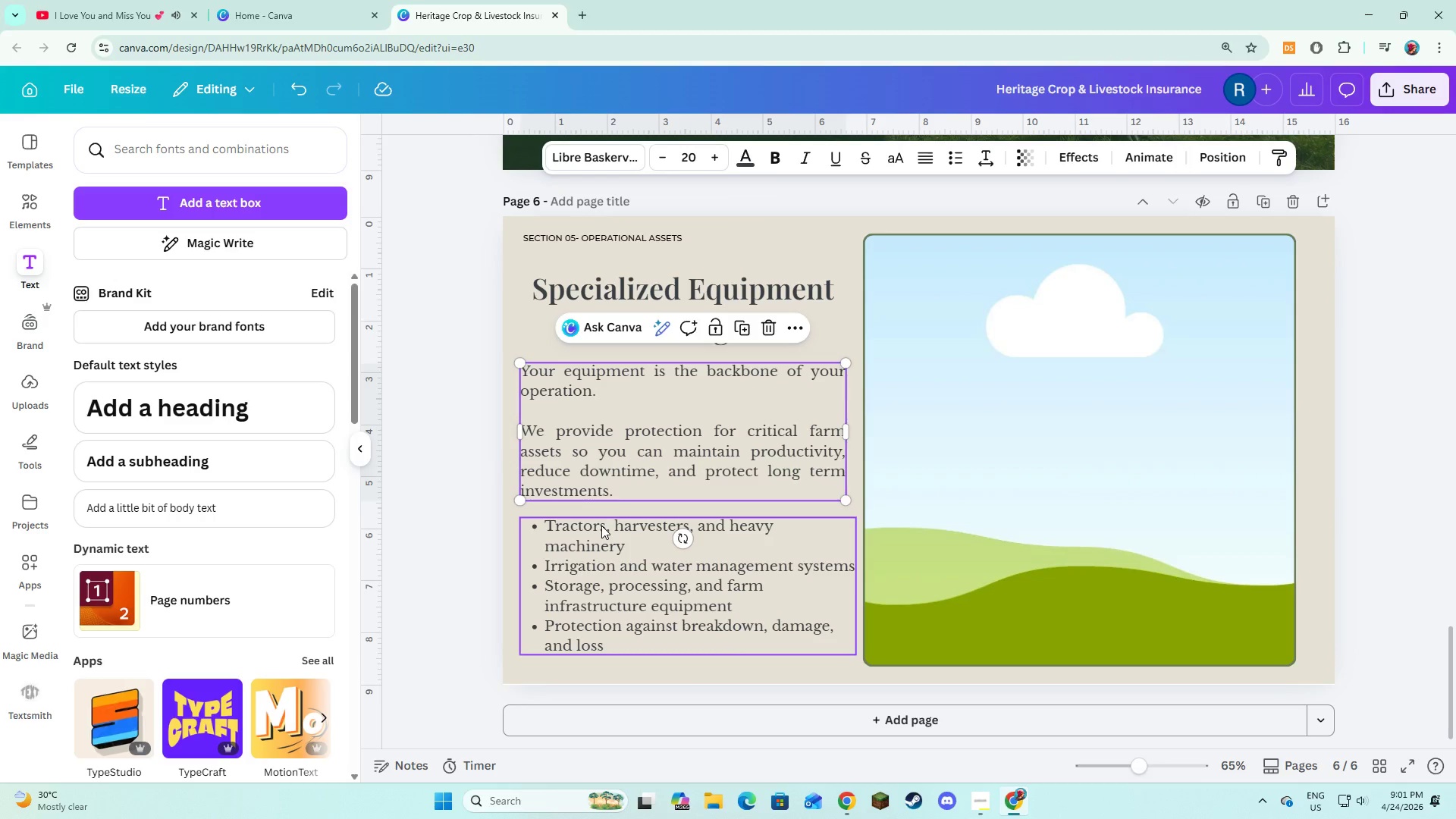 
left_click_drag(start_coordinate=[601, 526], to_coordinate=[604, 543])
 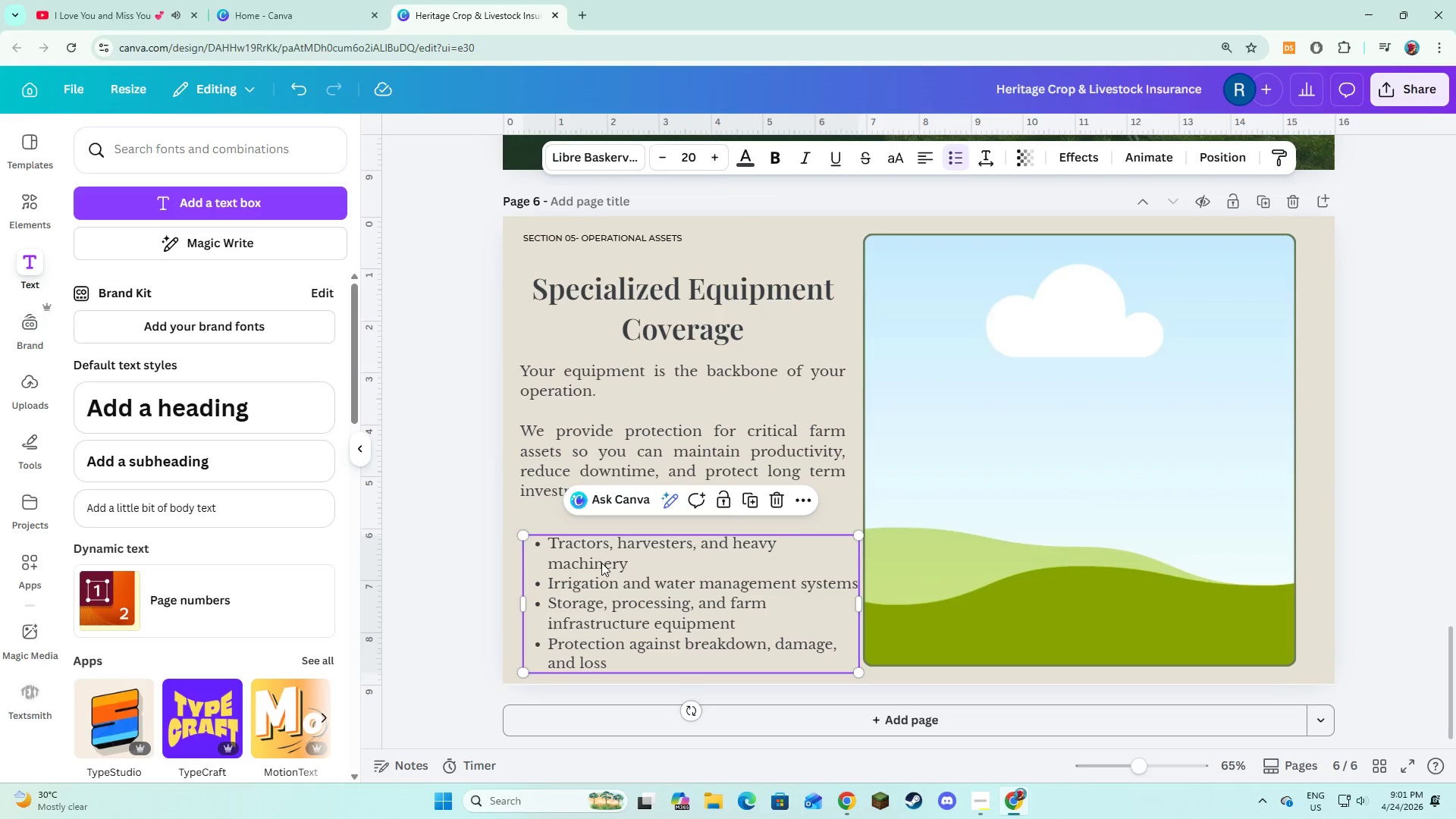 
left_click_drag(start_coordinate=[601, 566], to_coordinate=[596, 548])
 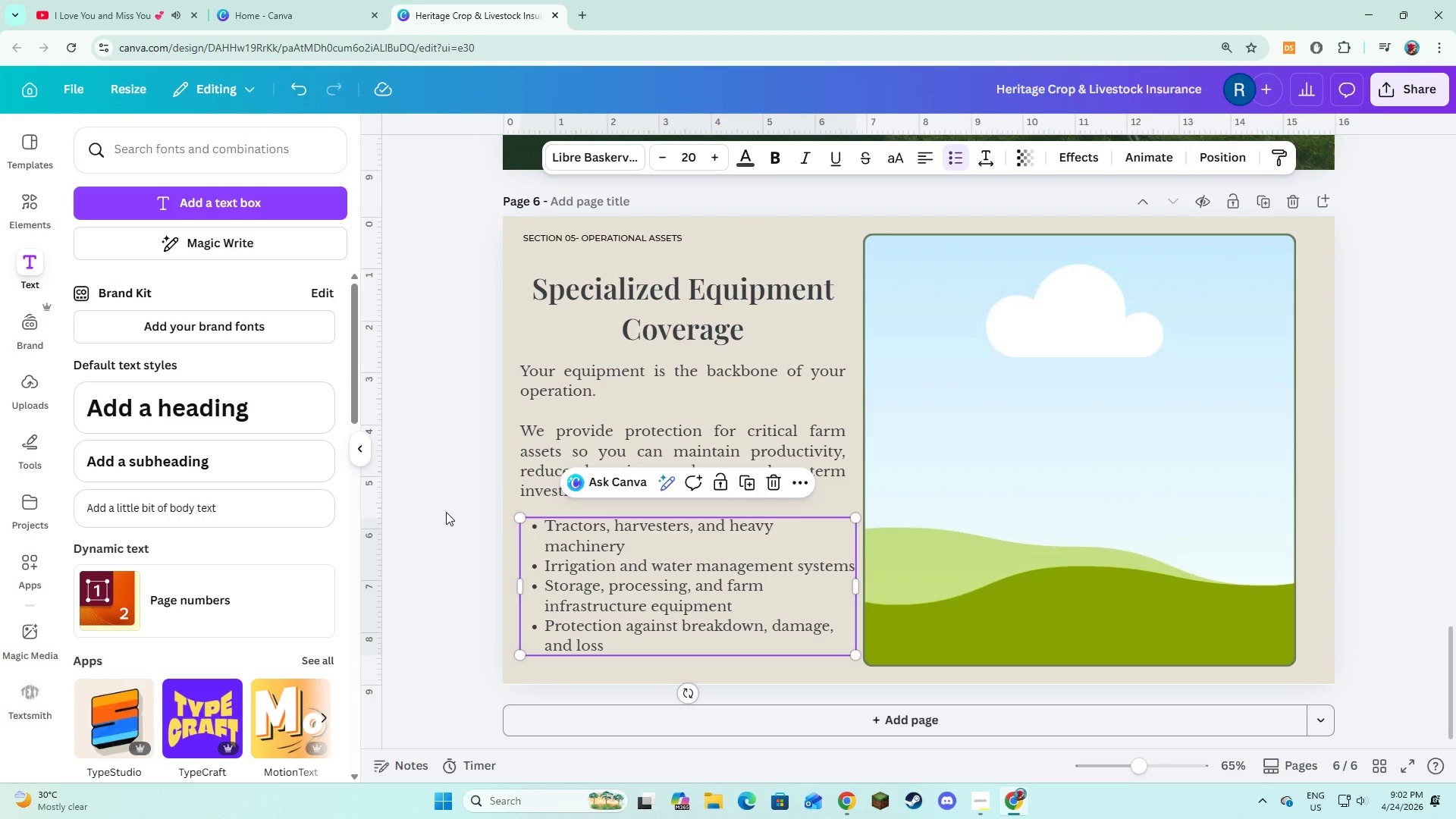 
left_click([446, 512])
 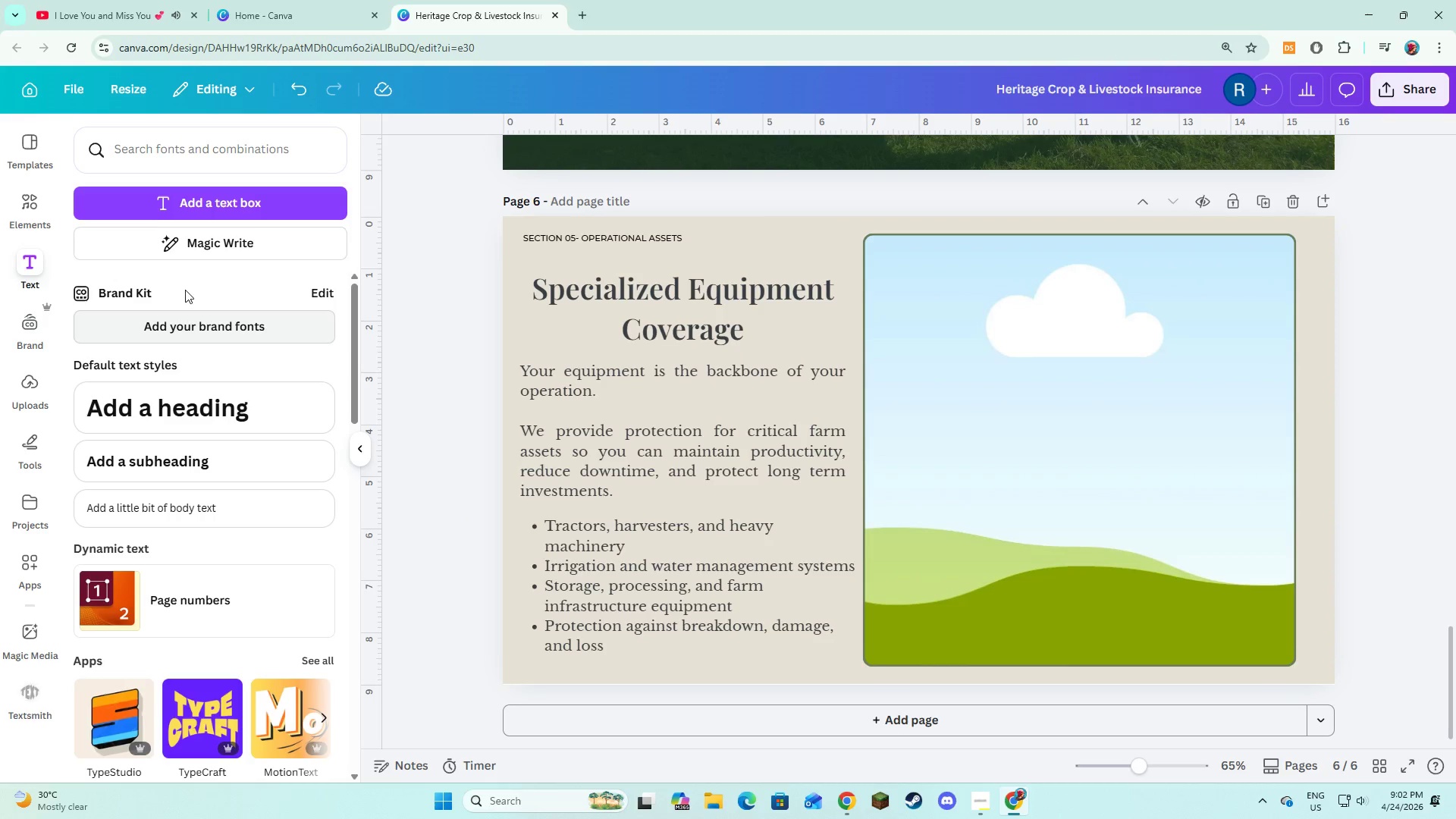 
left_click([26, 209])
 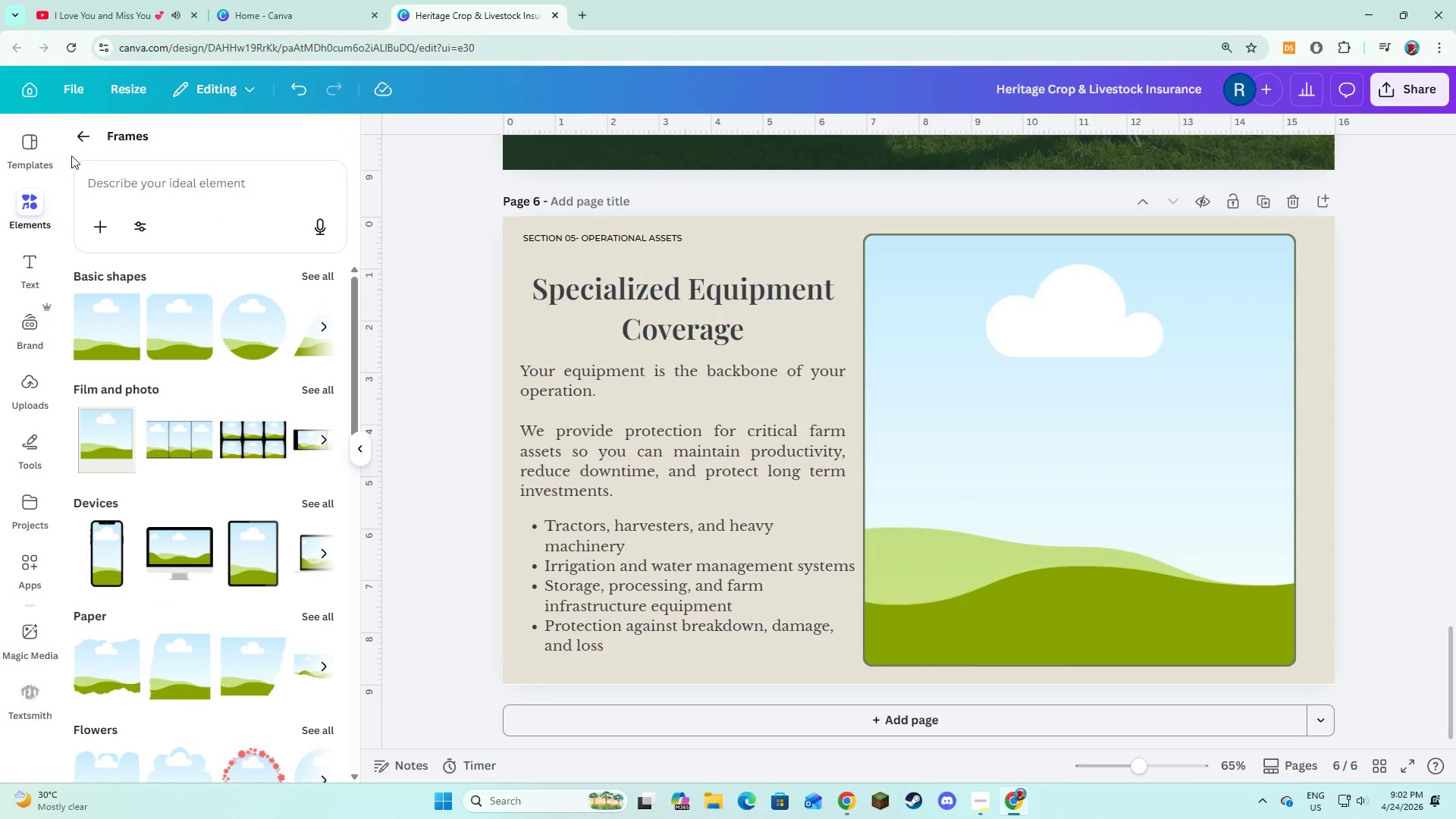 
double_click([77, 144])
 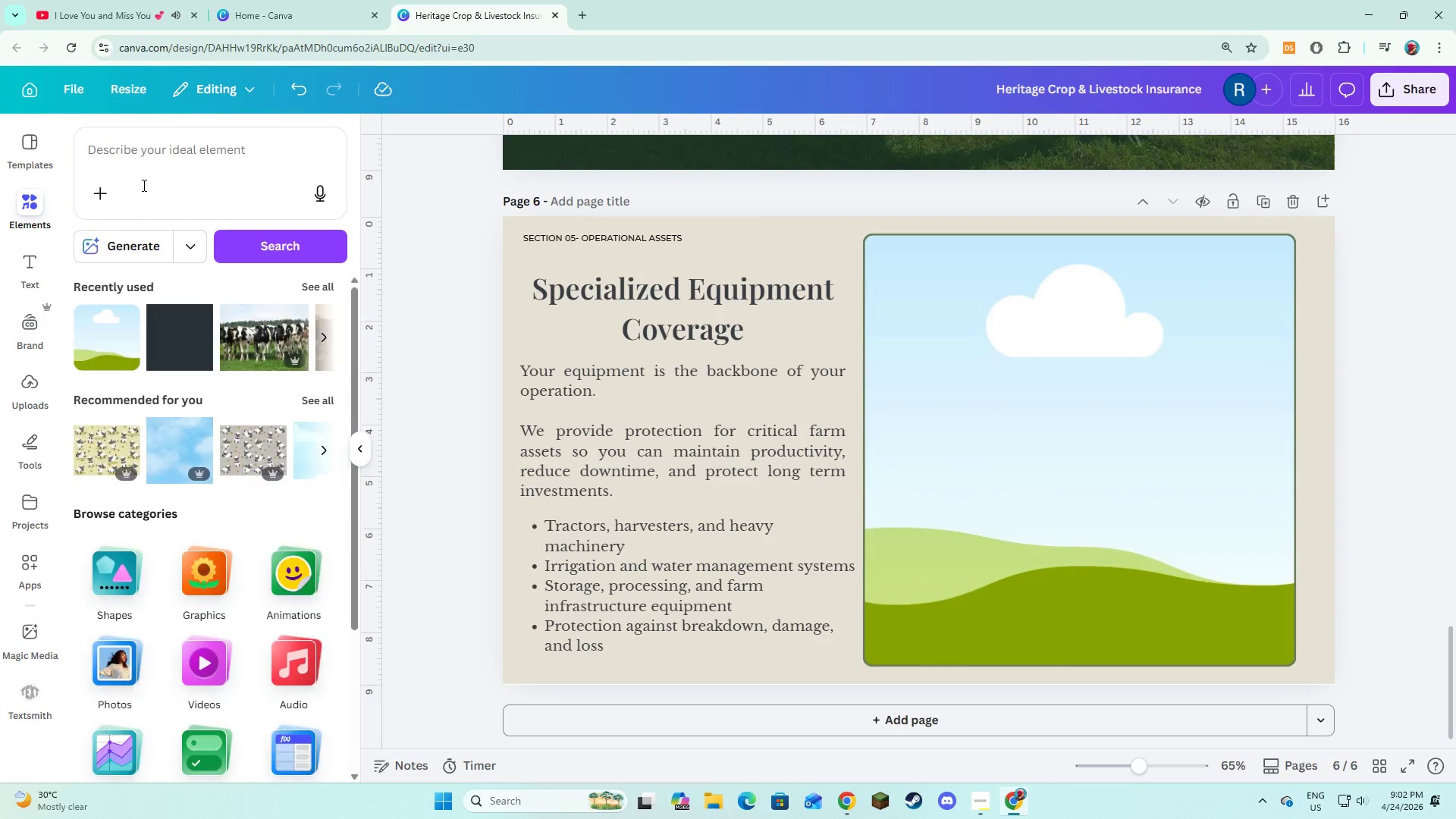 
left_click([144, 183])
 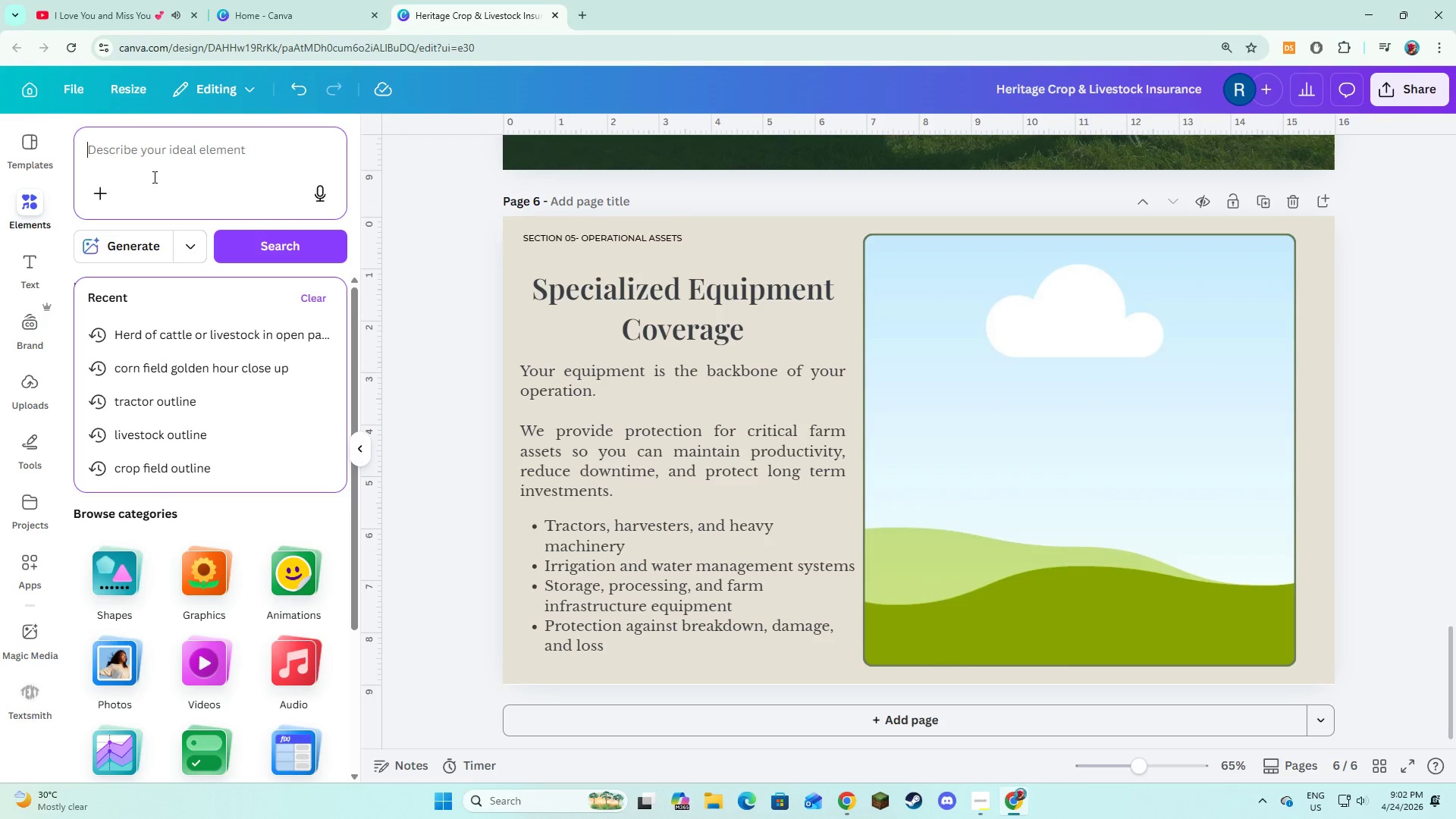 
wait(13.56)
 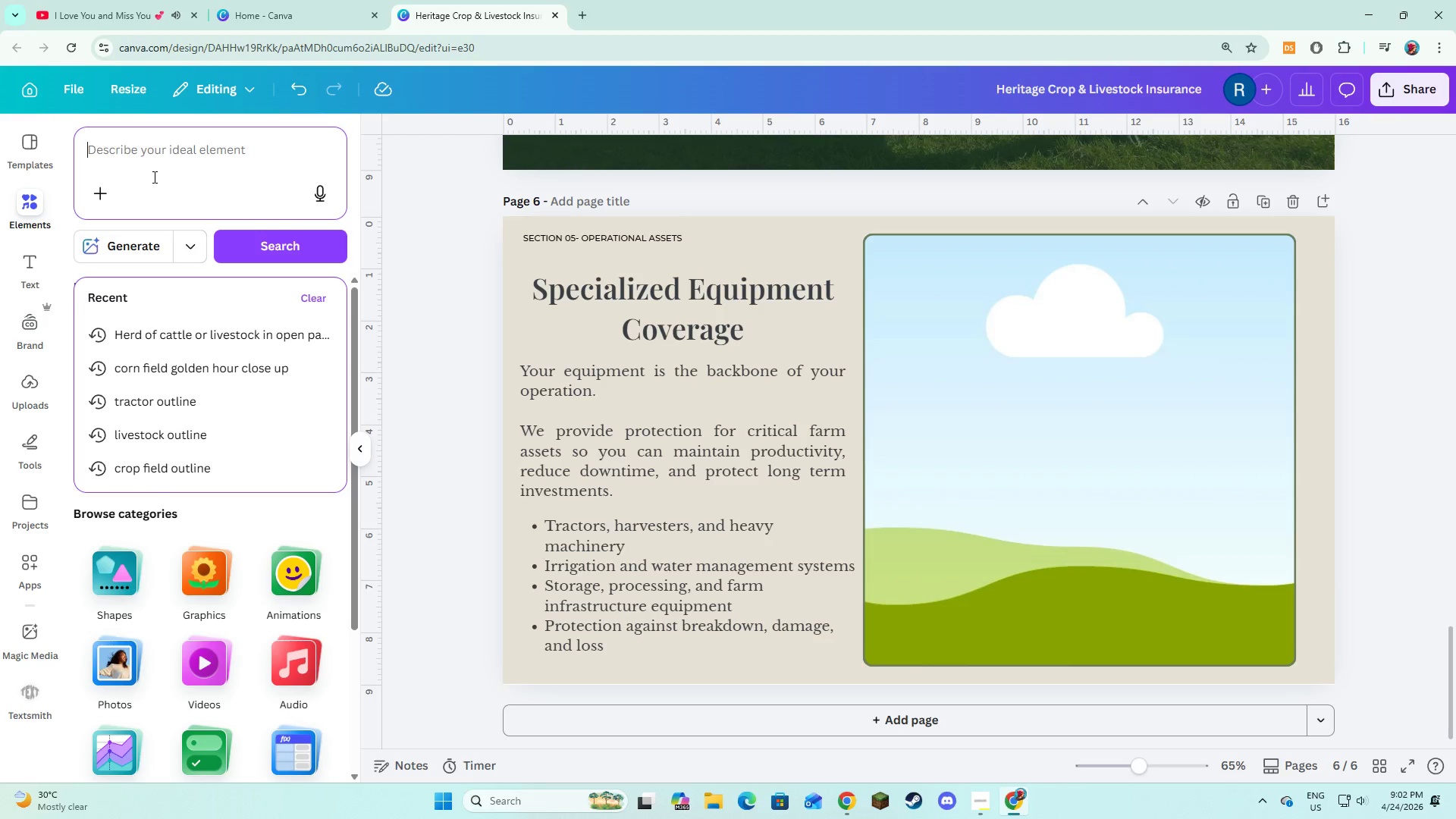 
type(modern tractor field wde angle cinematic)
 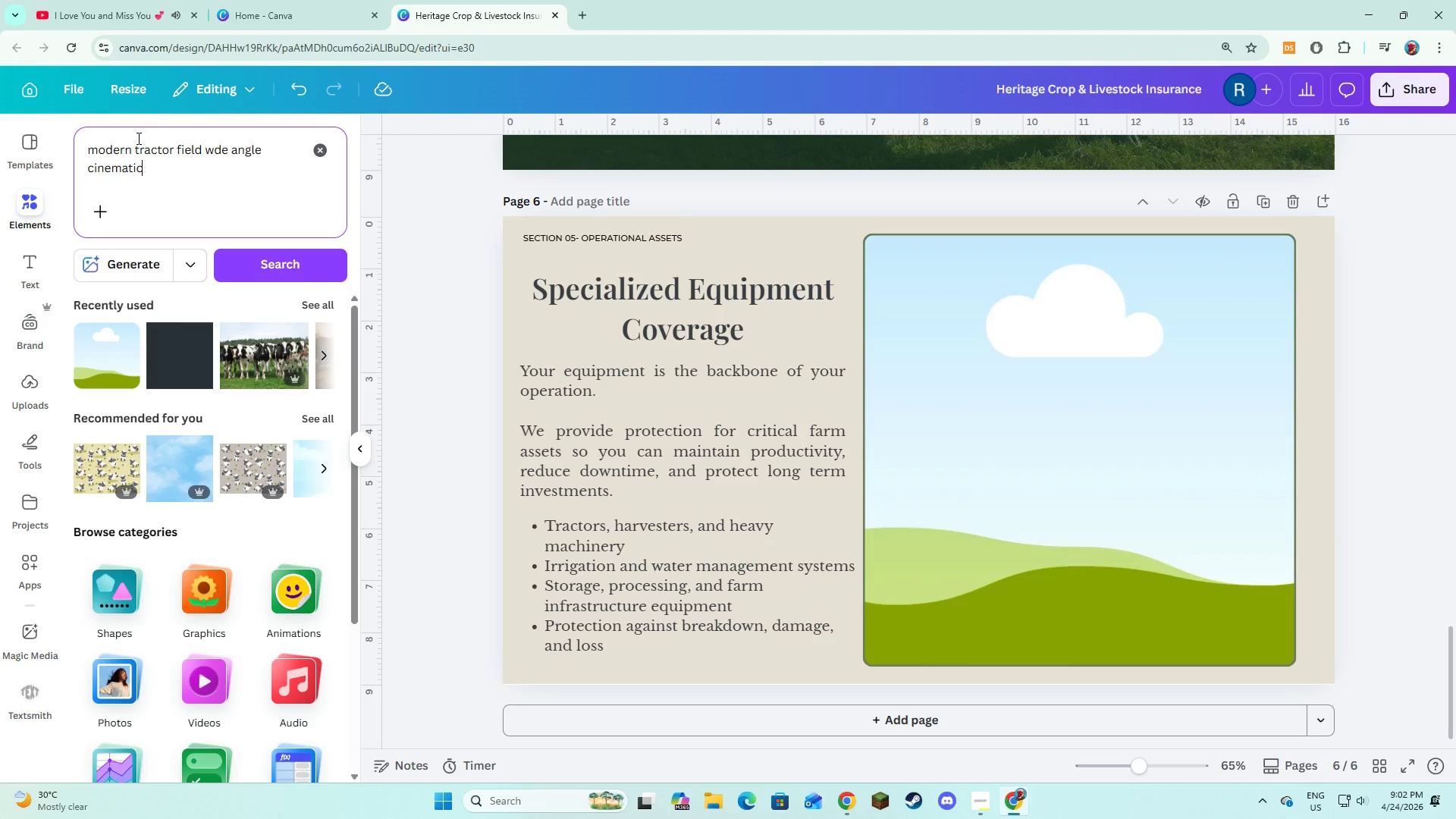 
key(Enter)
 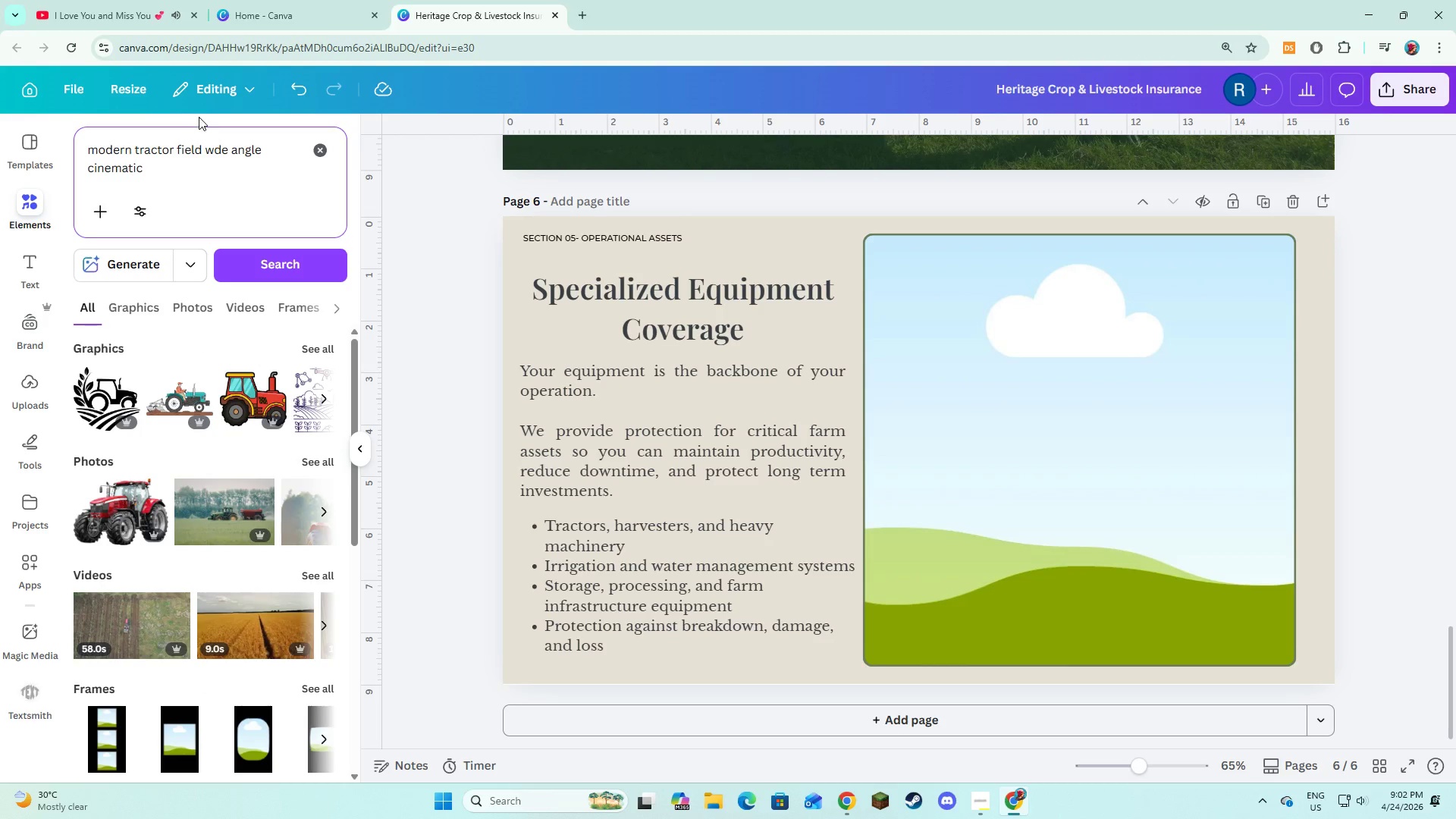 
wait(7.84)
 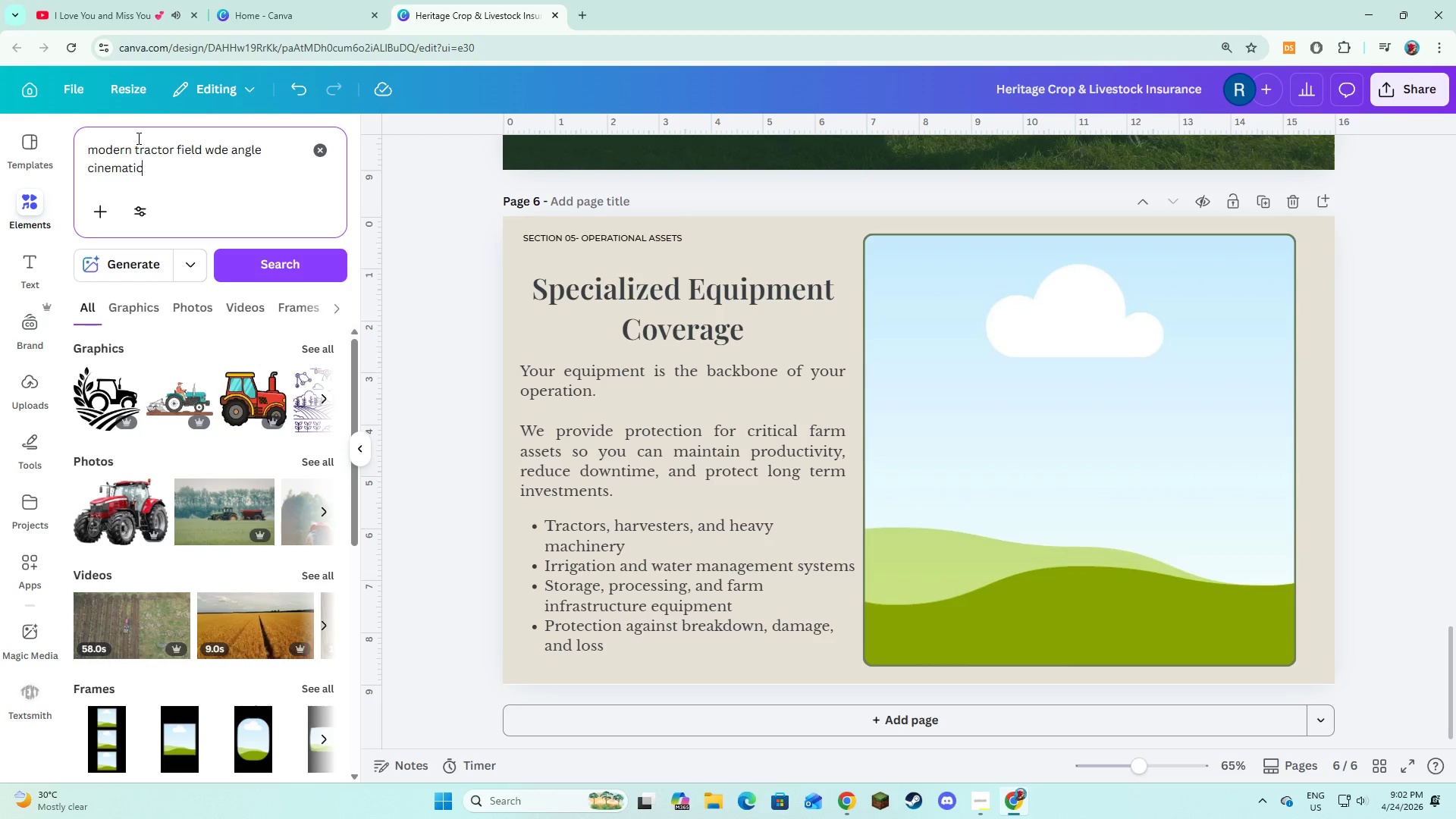 
left_click([313, 460])
 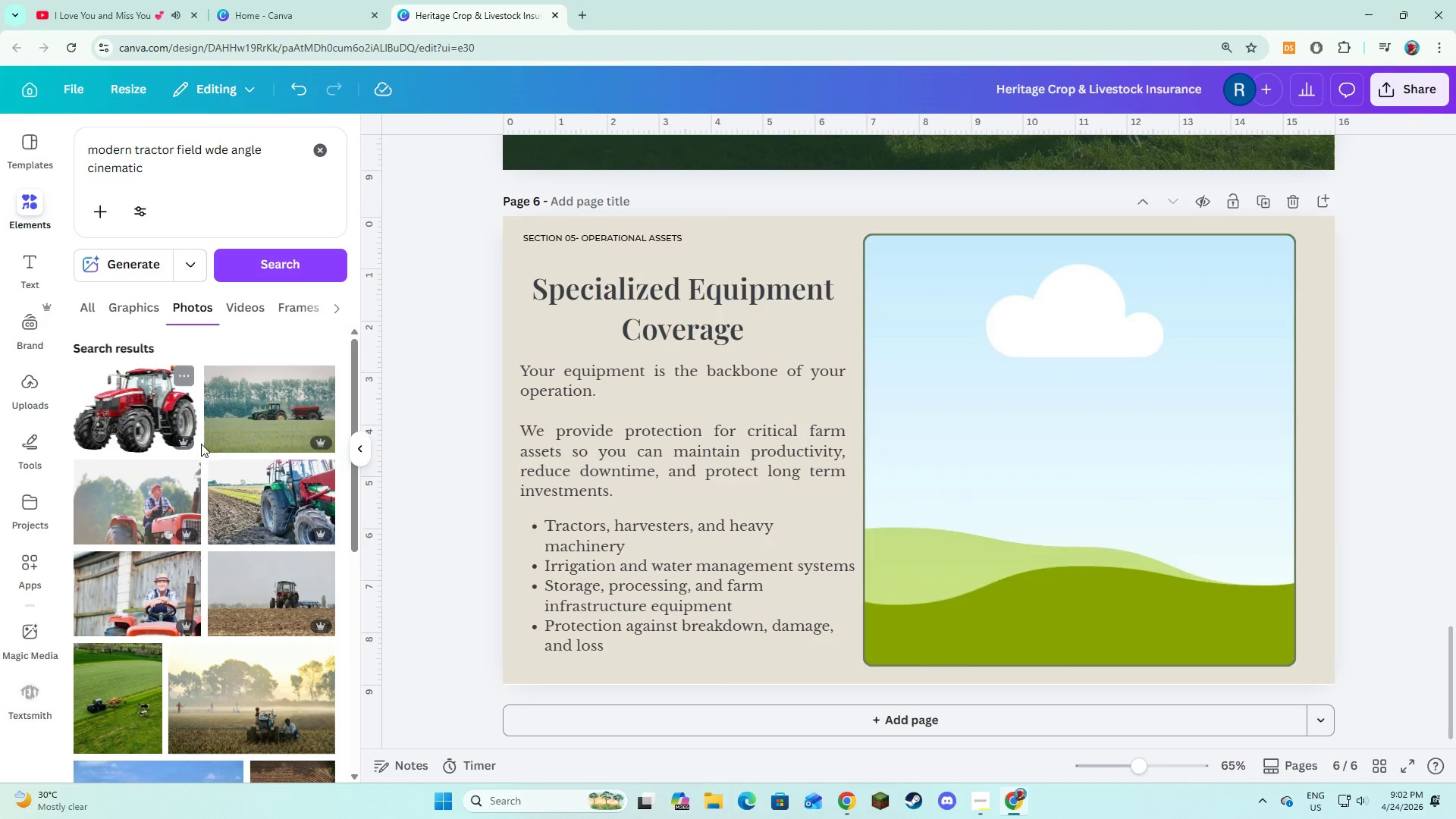 
scroll: coordinate [220, 620], scroll_direction: down, amount: 4.0
 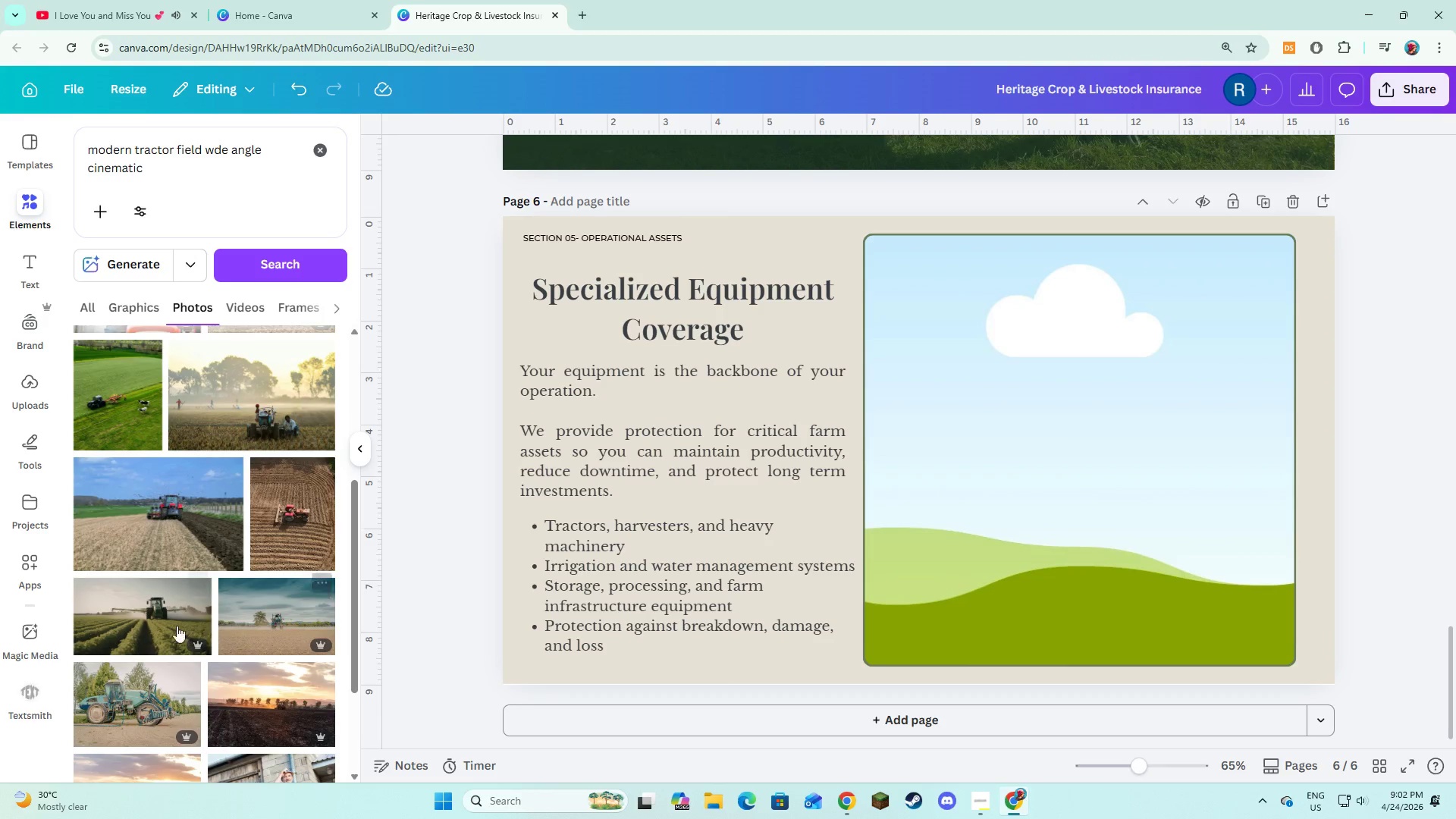 
mouse_move([167, 626])
 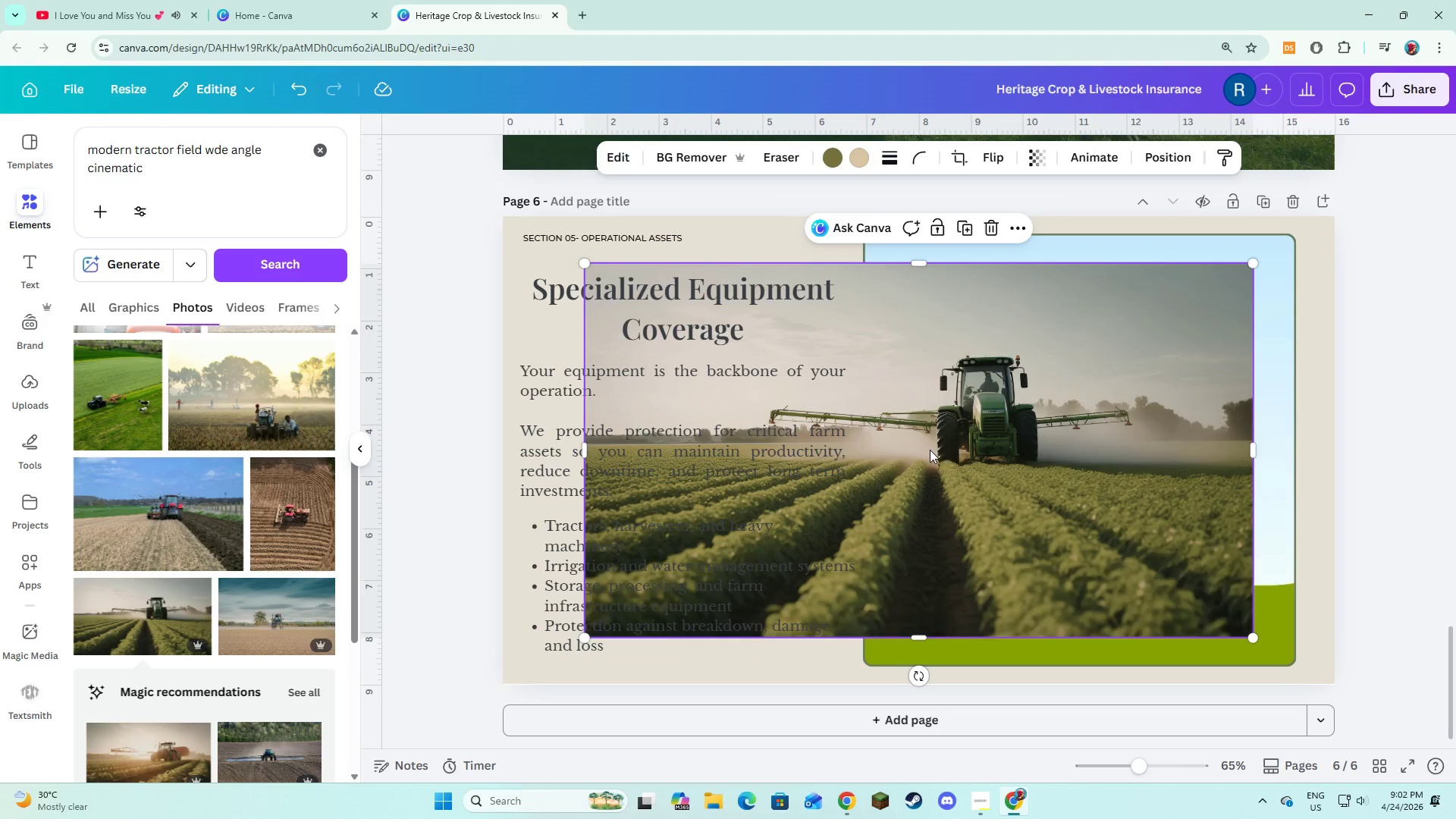 
left_click_drag(start_coordinate=[958, 451], to_coordinate=[988, 466])
 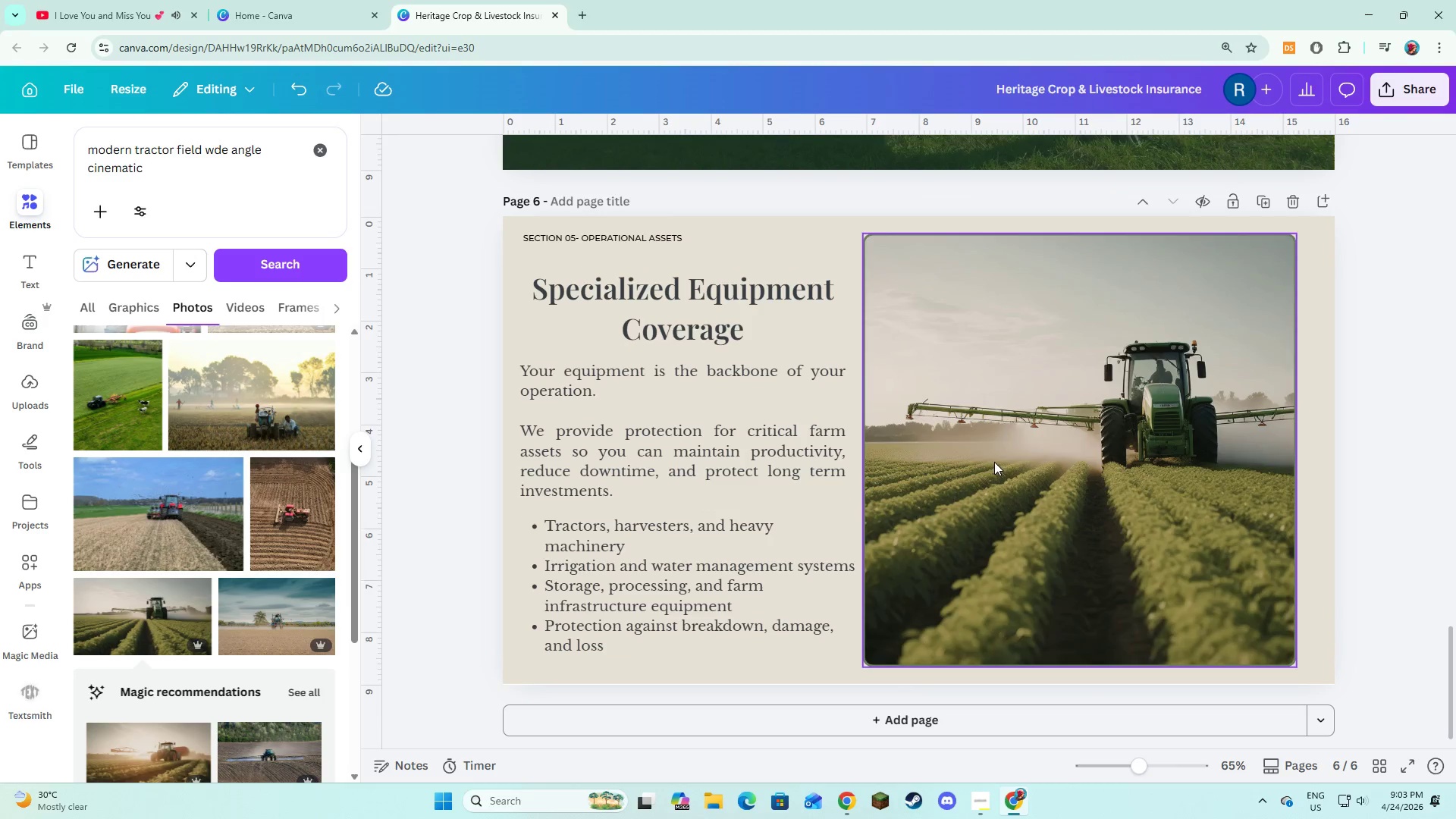 
double_click([994, 463])
 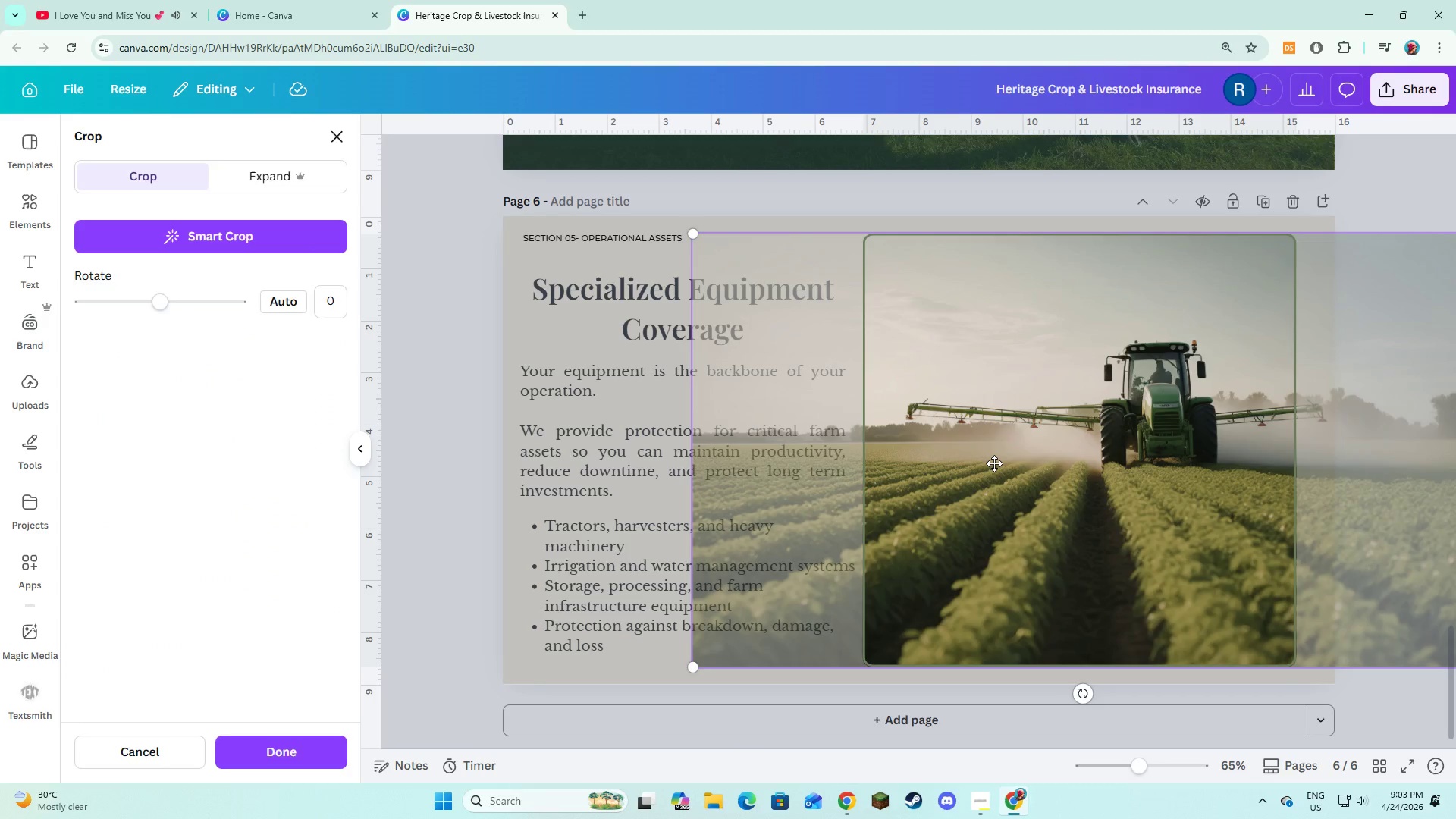 
left_click_drag(start_coordinate=[994, 463], to_coordinate=[962, 470])
 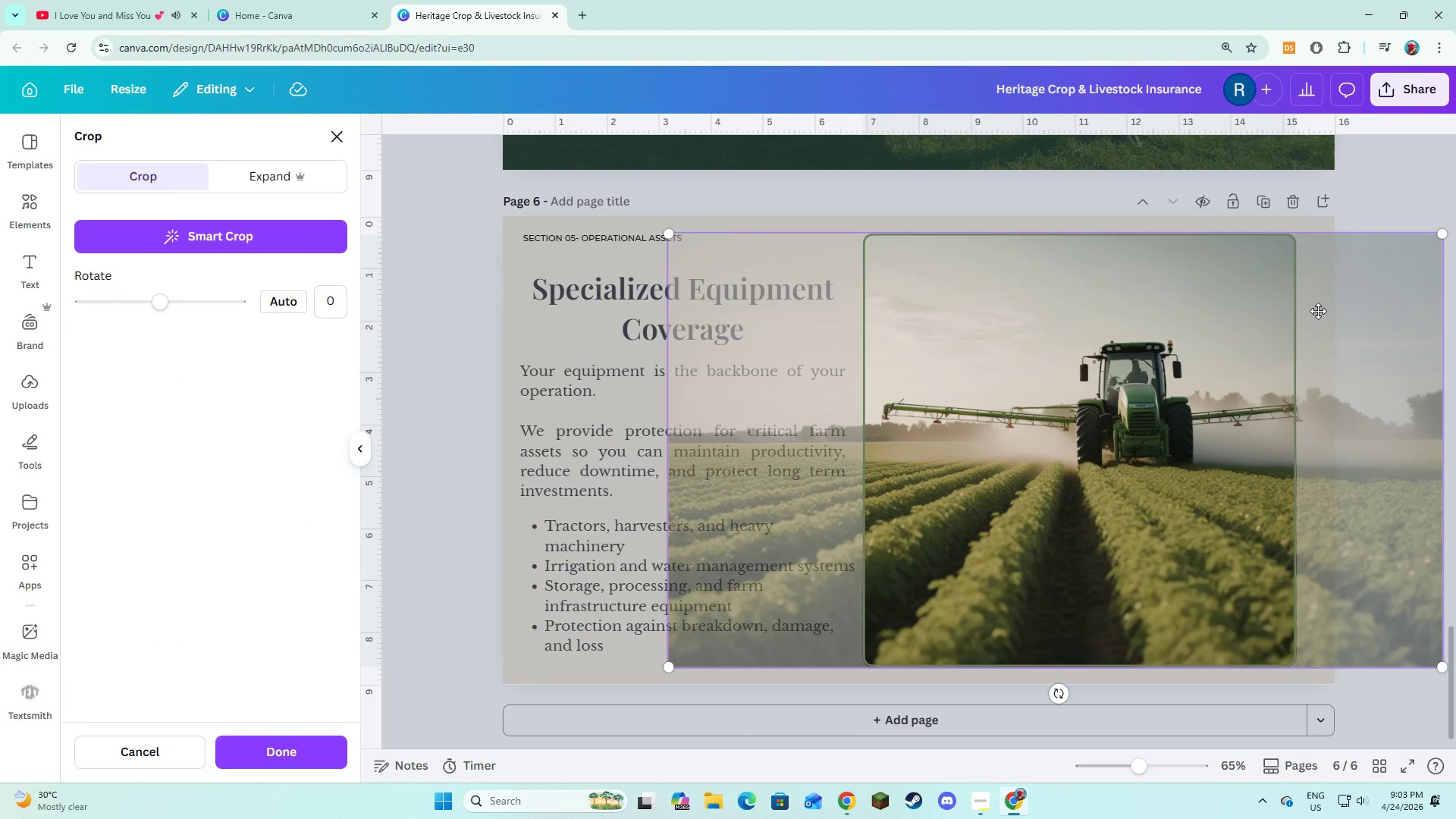 
left_click([1309, 300])
 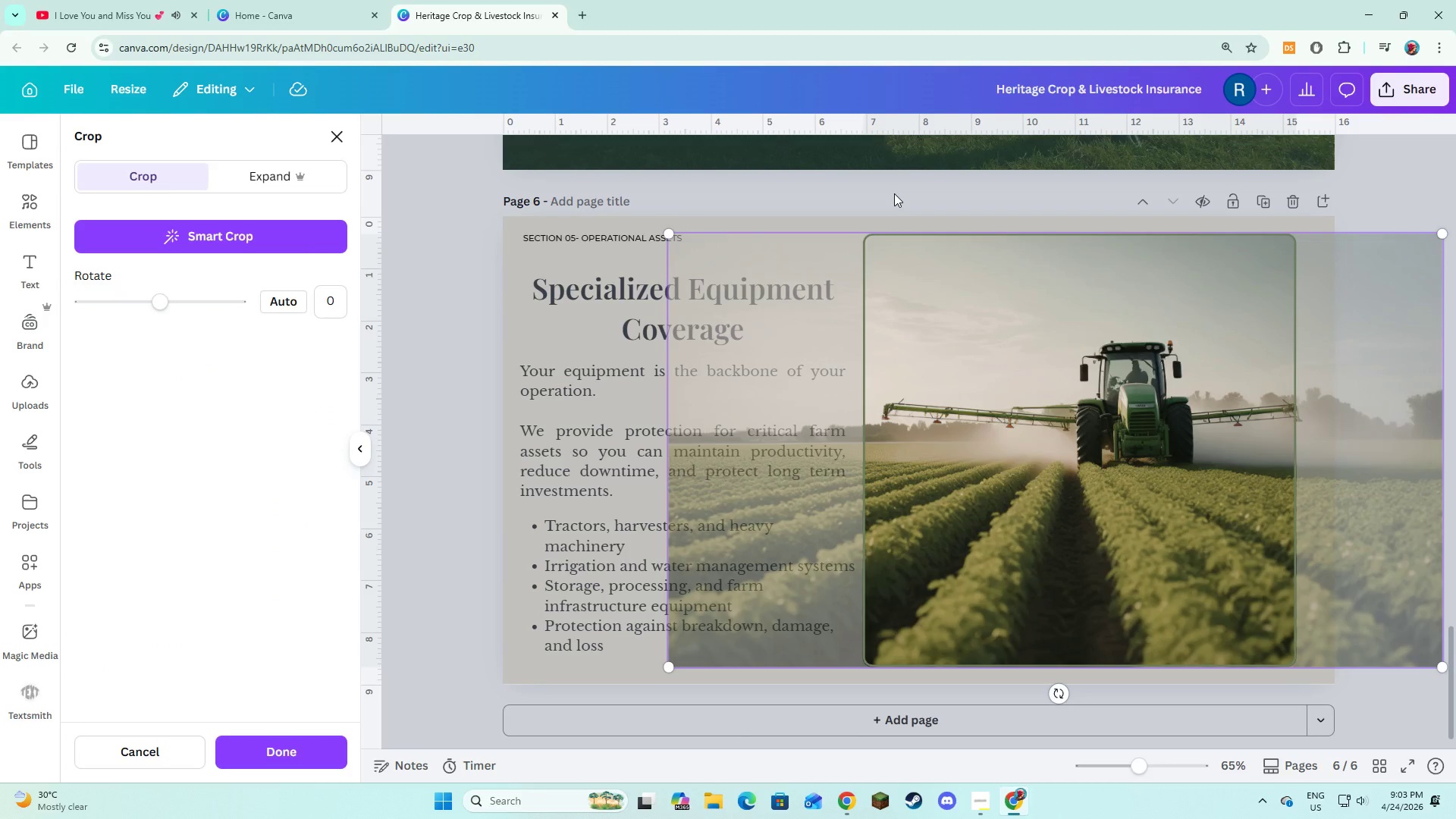 
left_click([894, 195])
 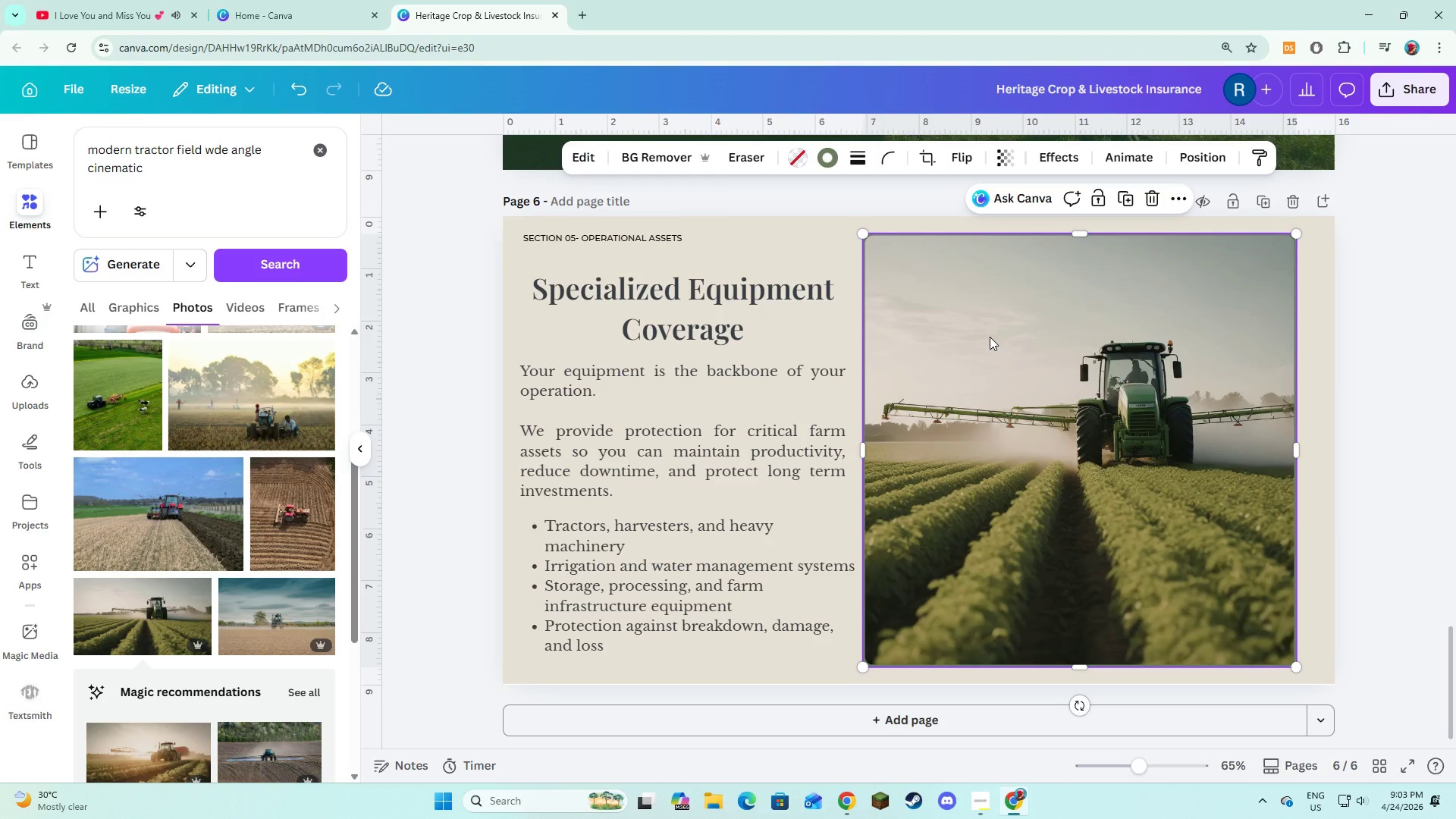 
wait(7.61)
 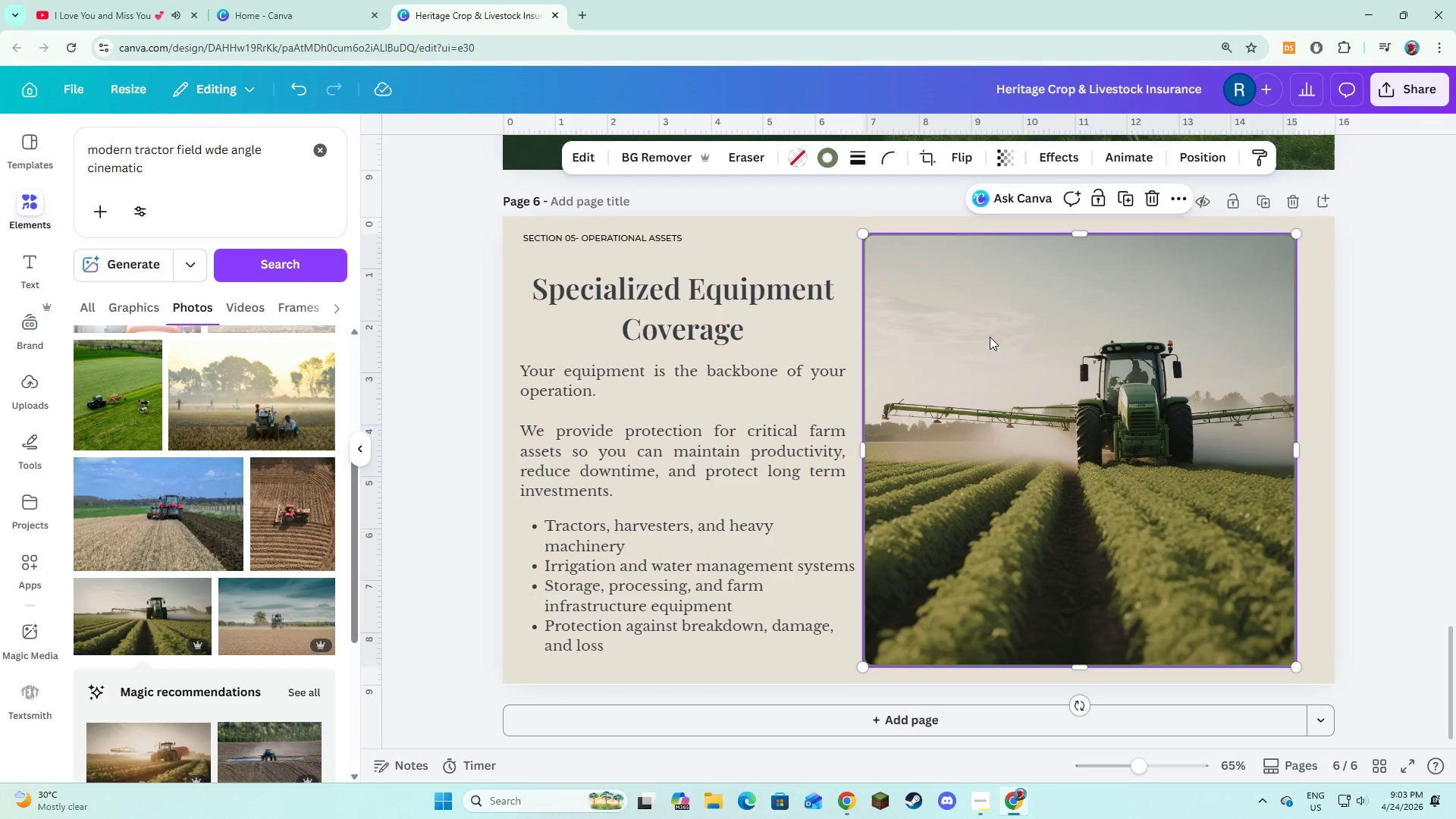 
left_click([443, 402])
 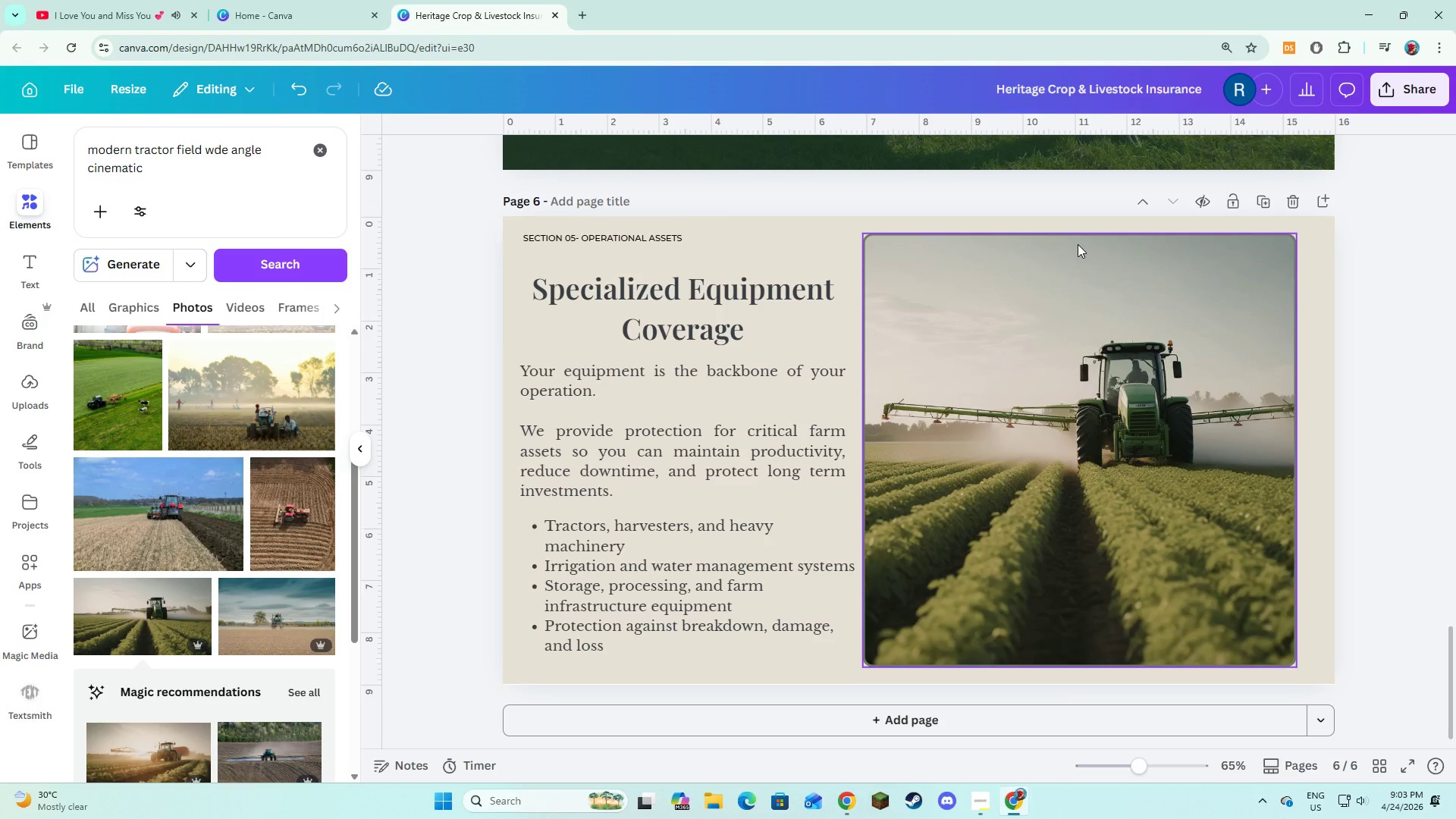 
left_click_drag(start_coordinate=[1062, 282], to_coordinate=[1072, 283])
 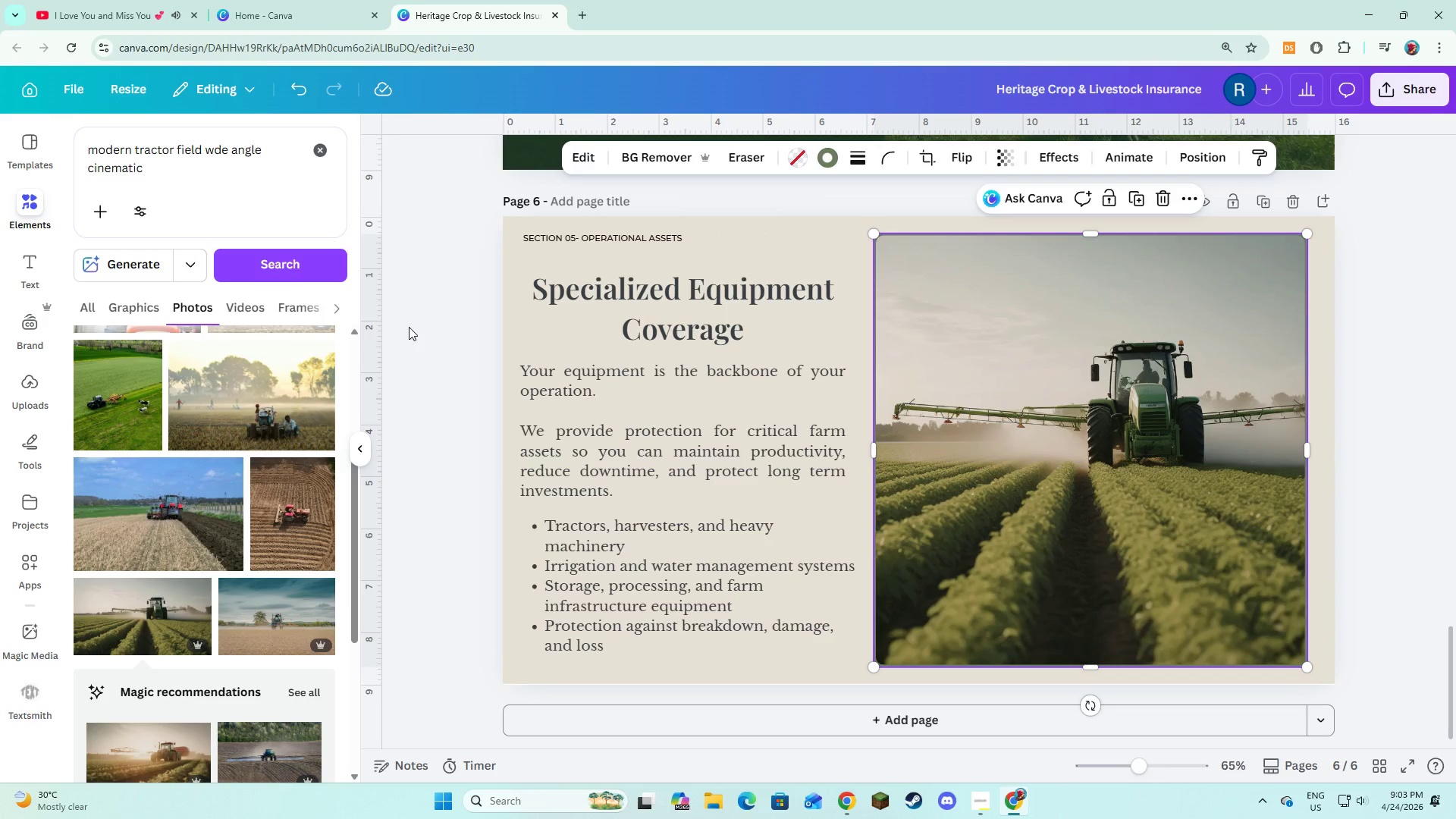 
left_click([409, 327])
 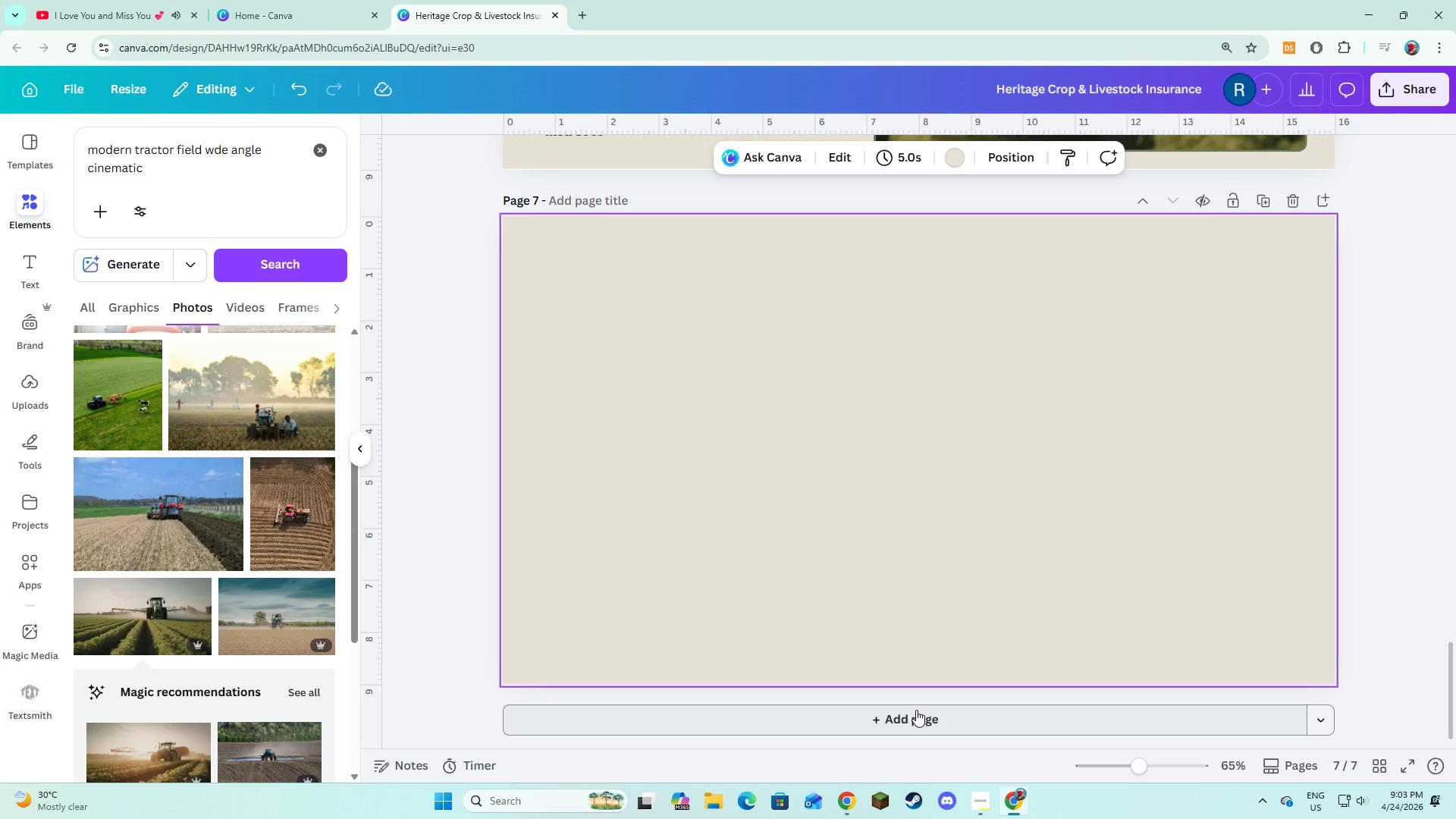 
wait(26.47)
 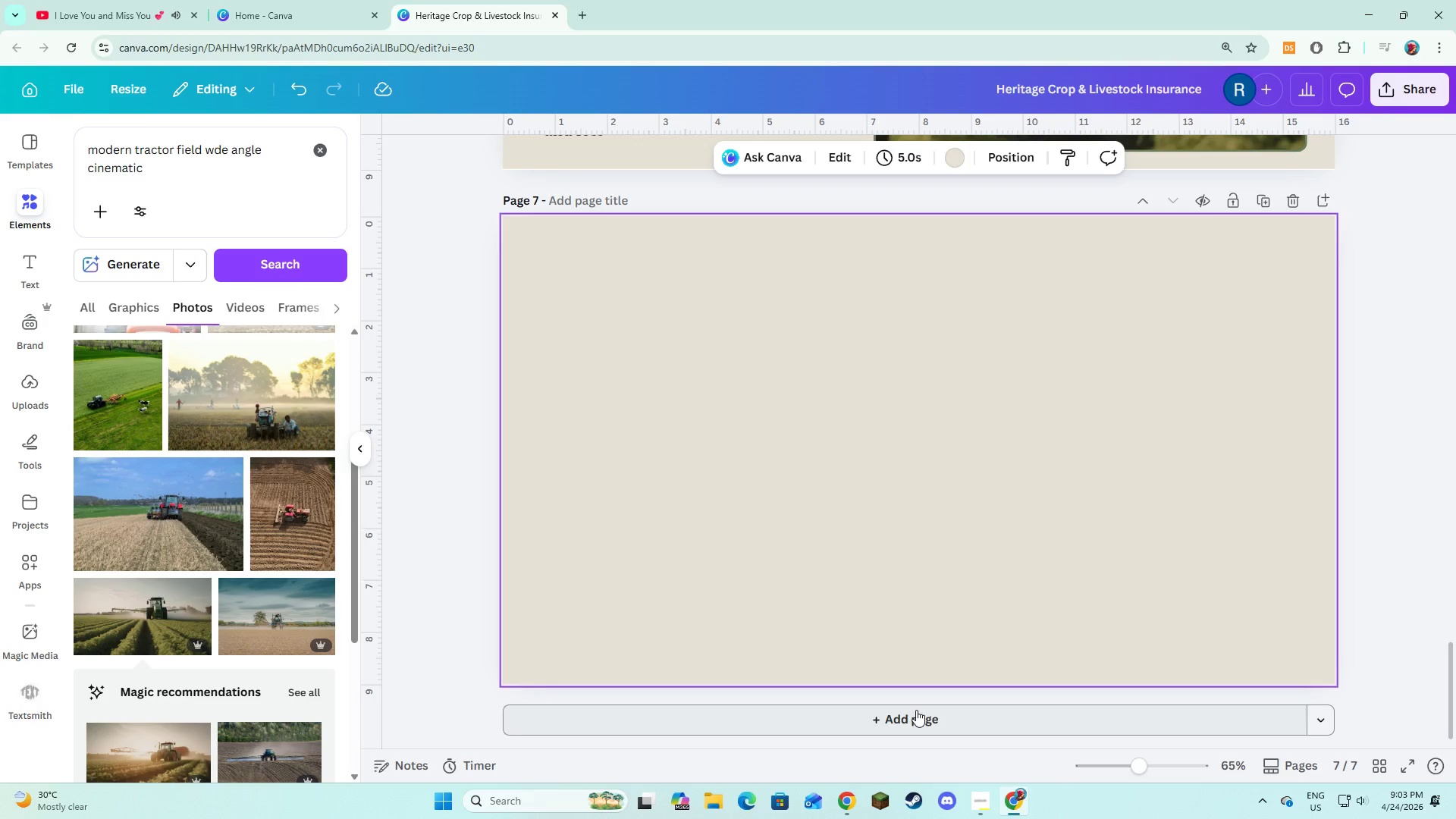 
key(Alt+AltLeft)
 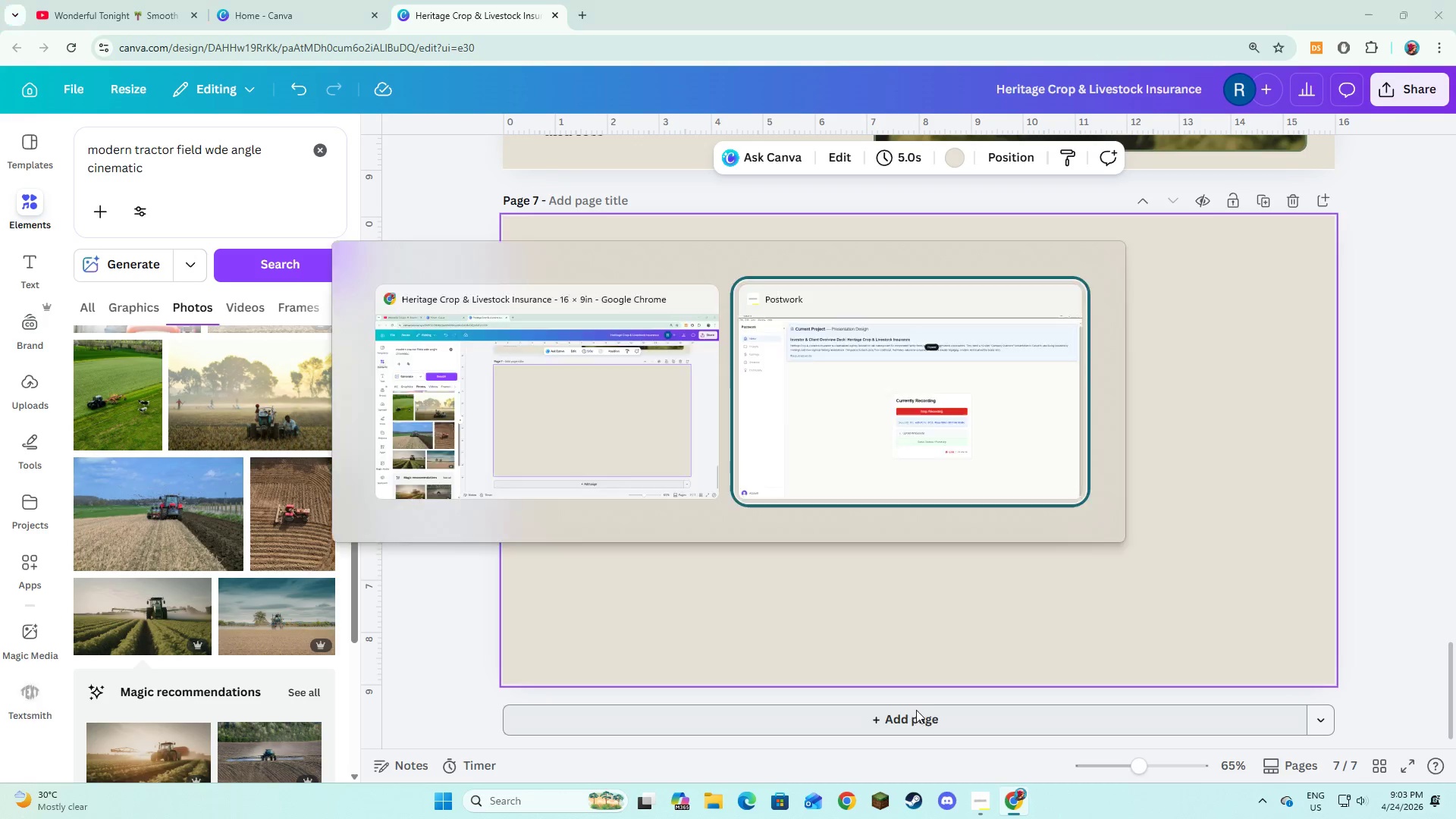 
key(Alt+Tab)